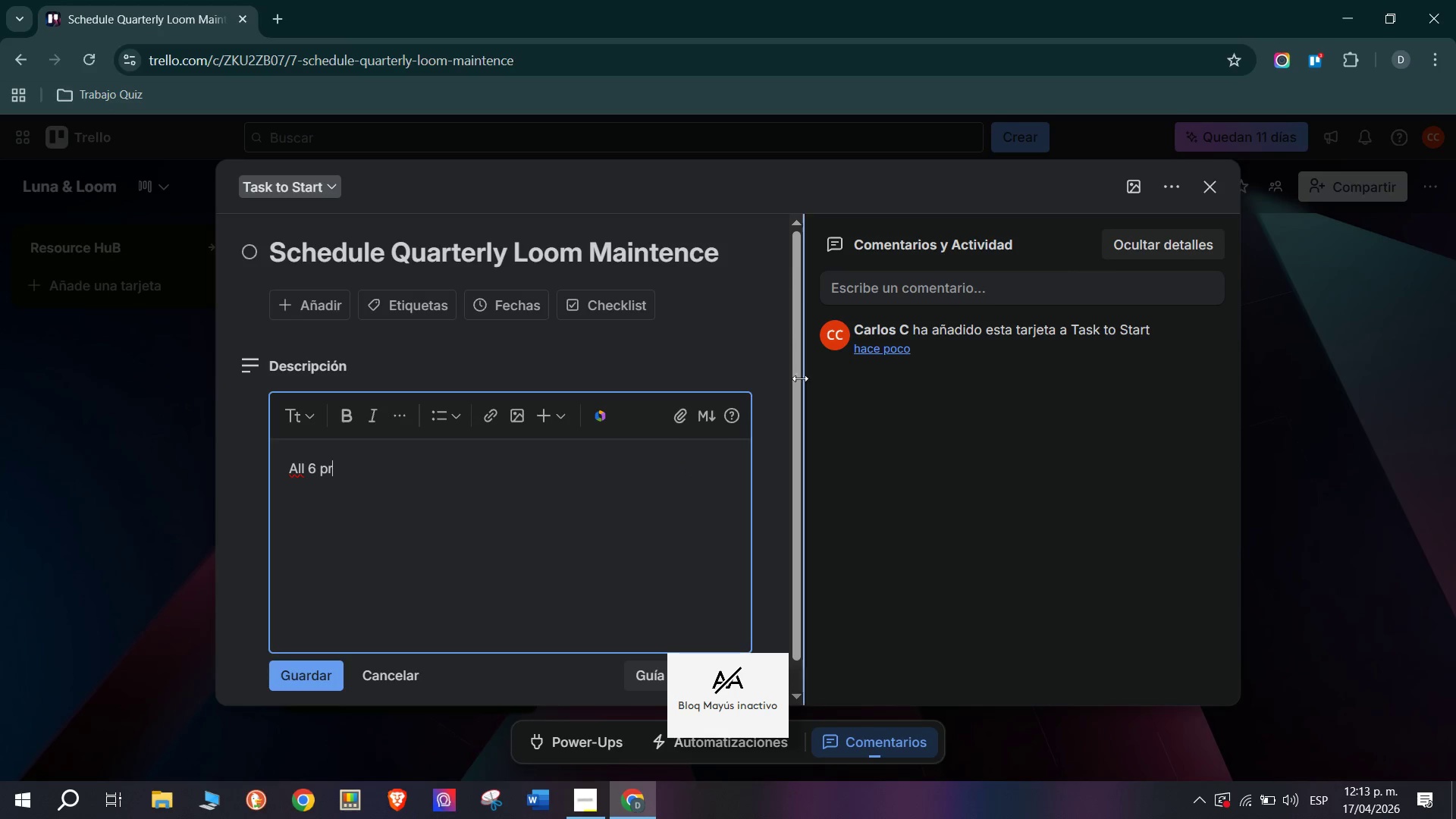 
type(oduction floor loom)
 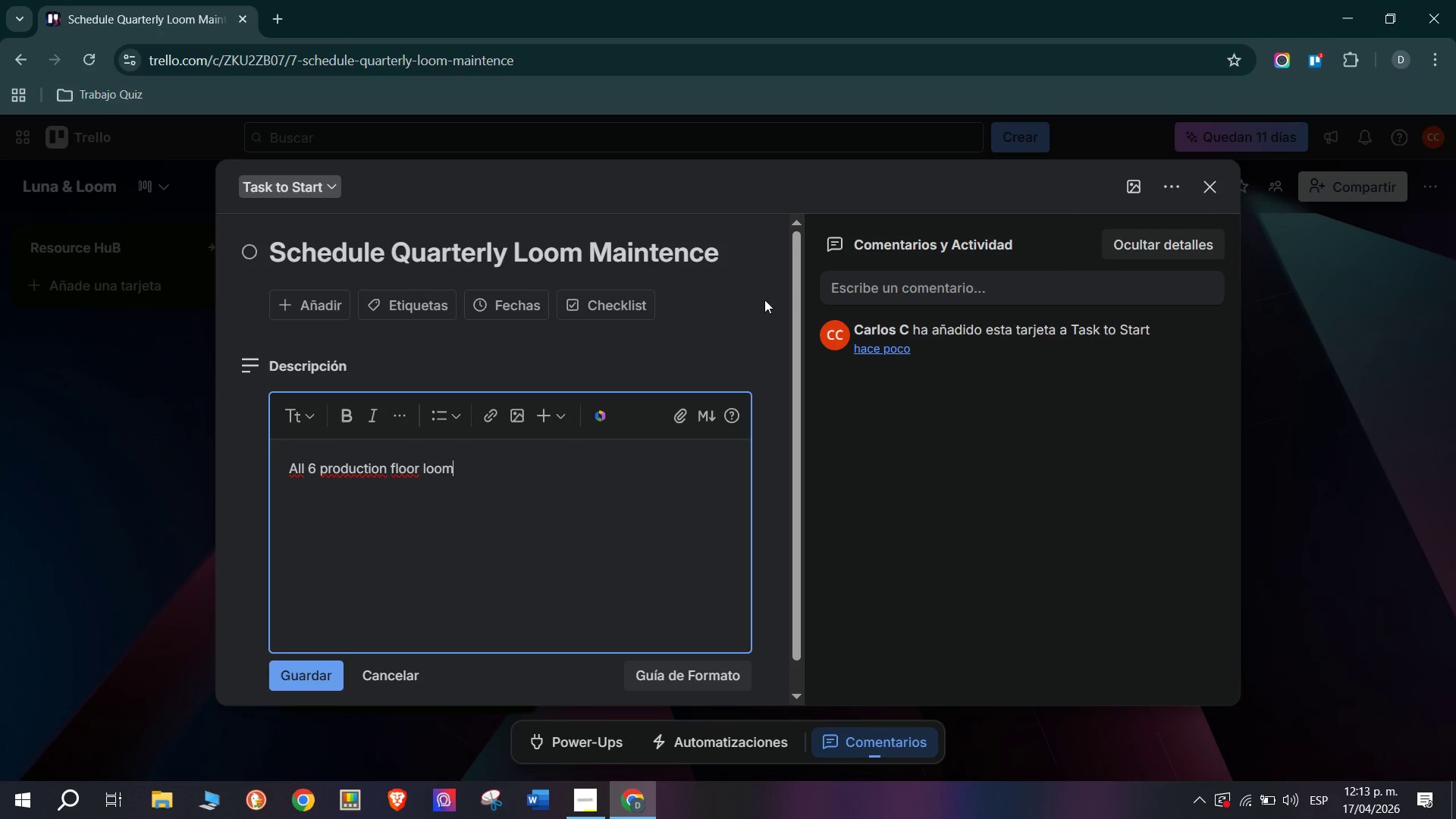 
type(s need q)
 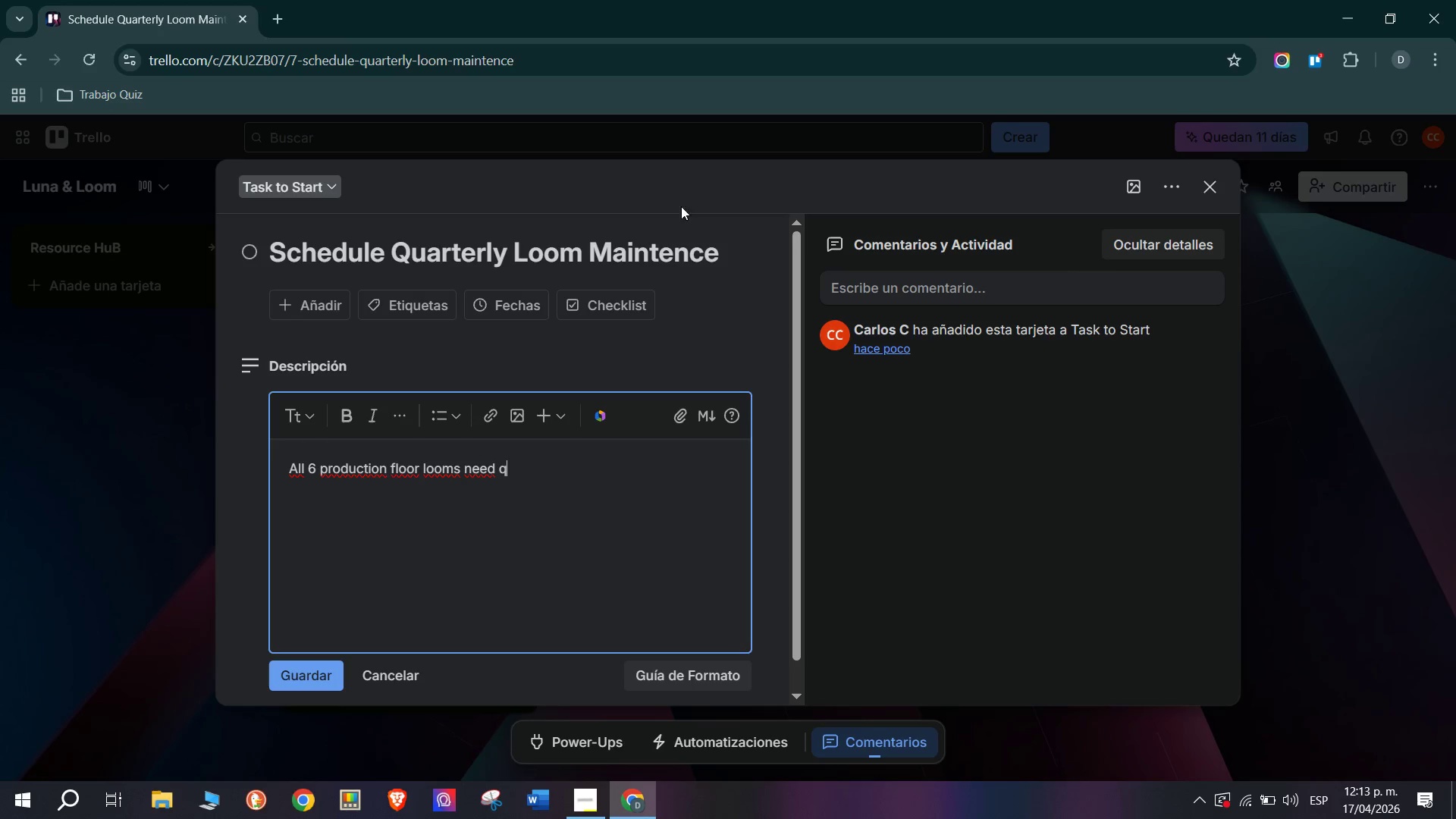 
type(uarterly mai)
 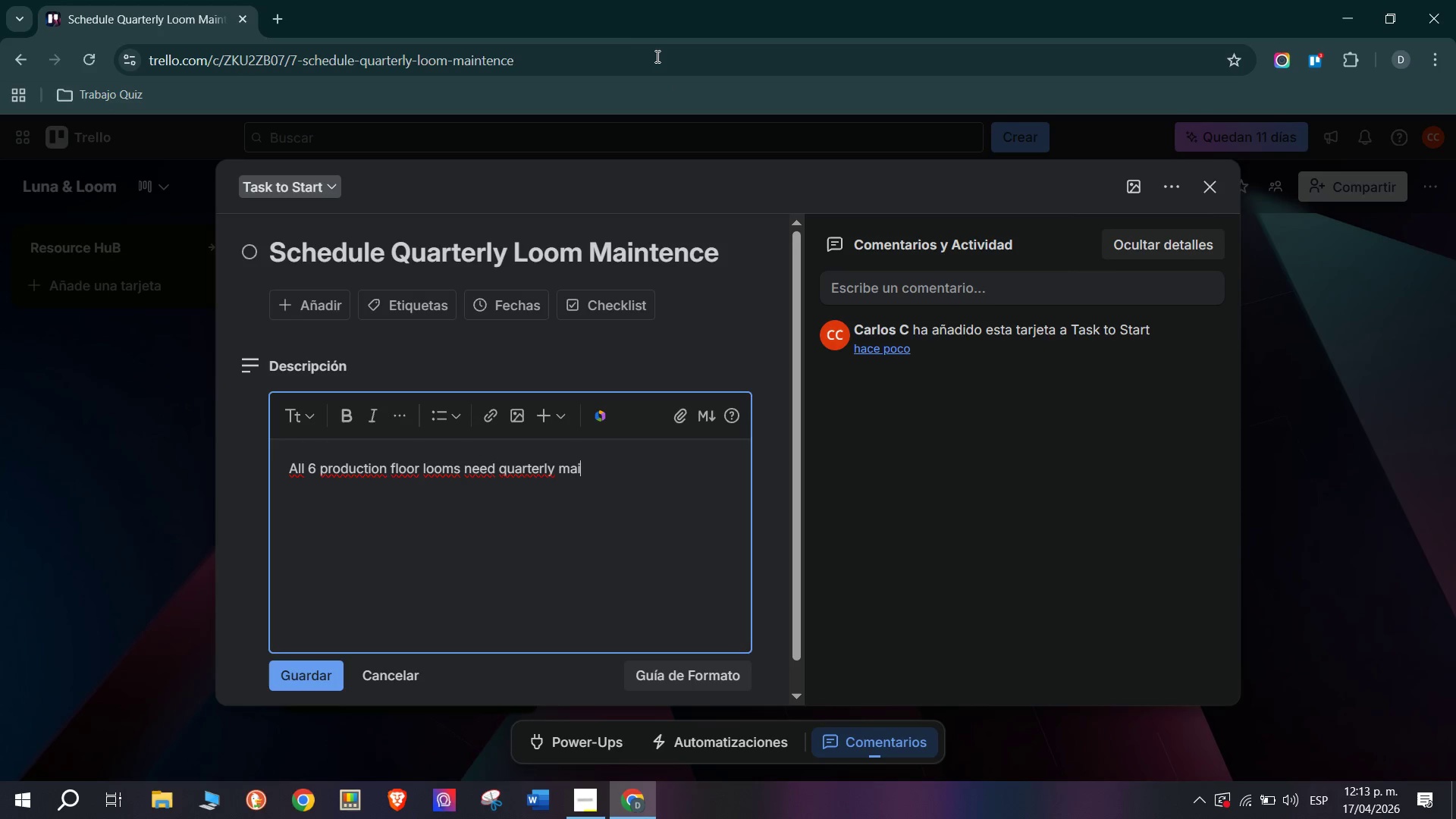 
type(ntenance)
 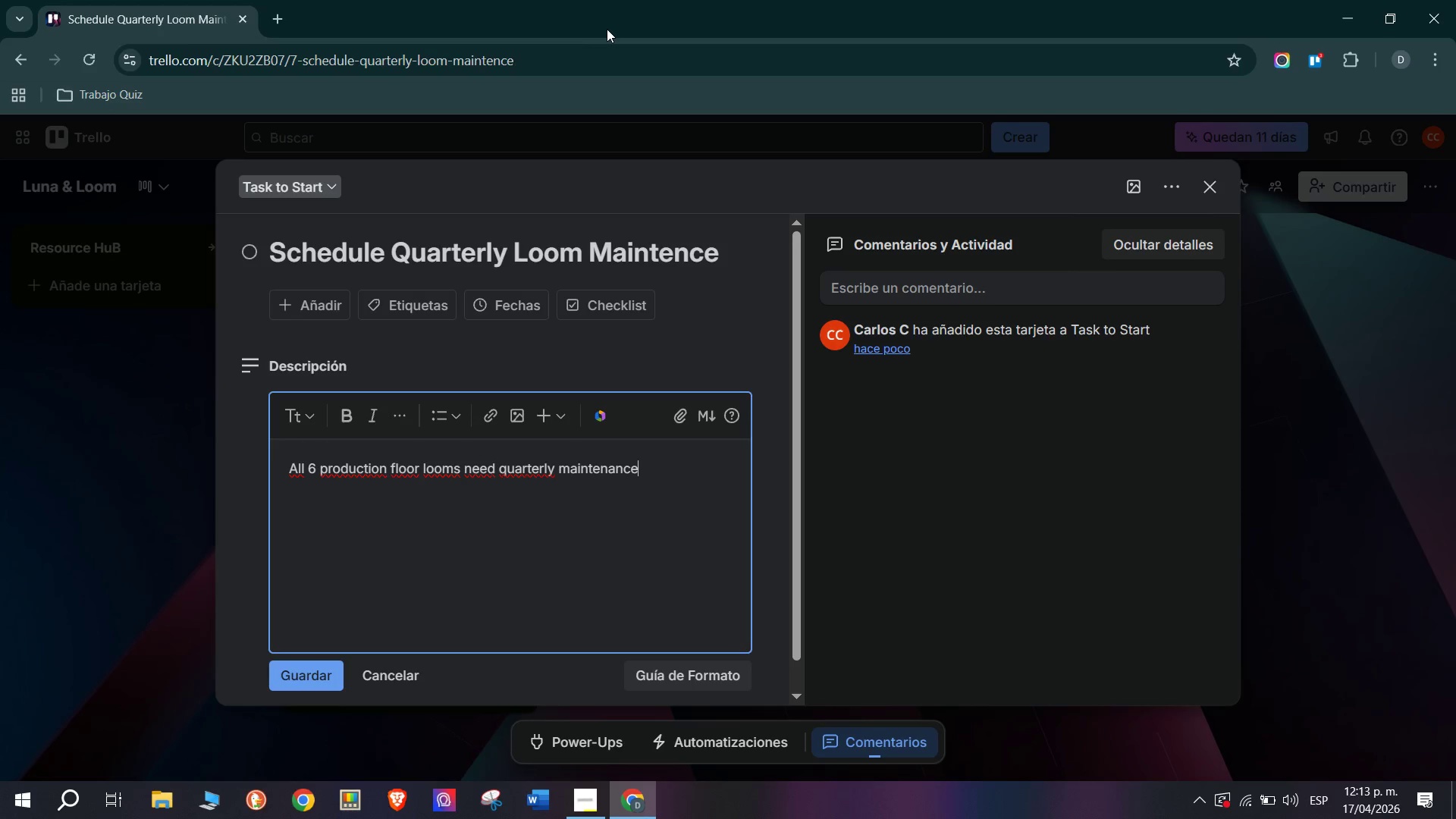 
type(> heddle cleaning, warp beam lu)
 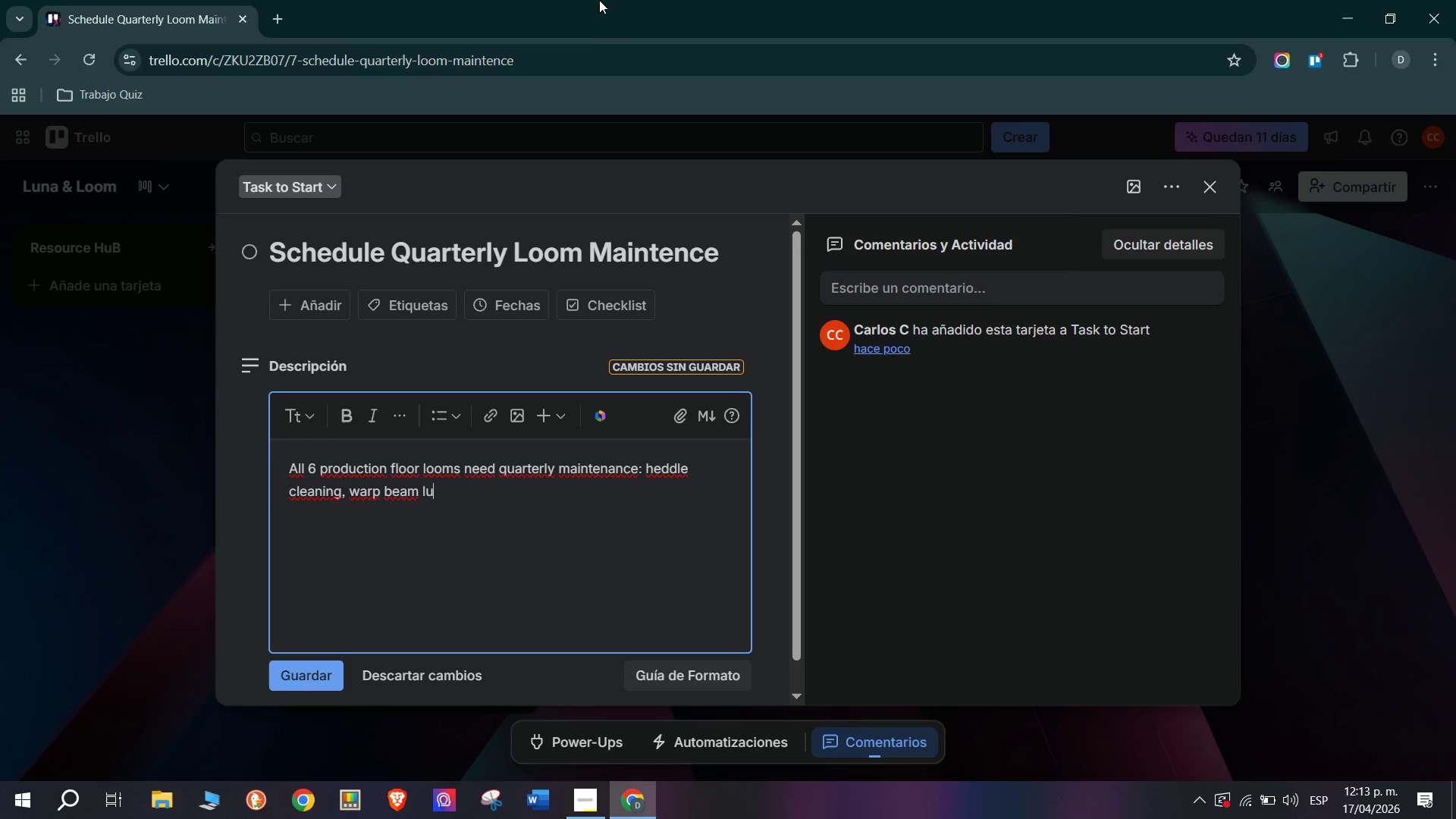 
type(brication, )
 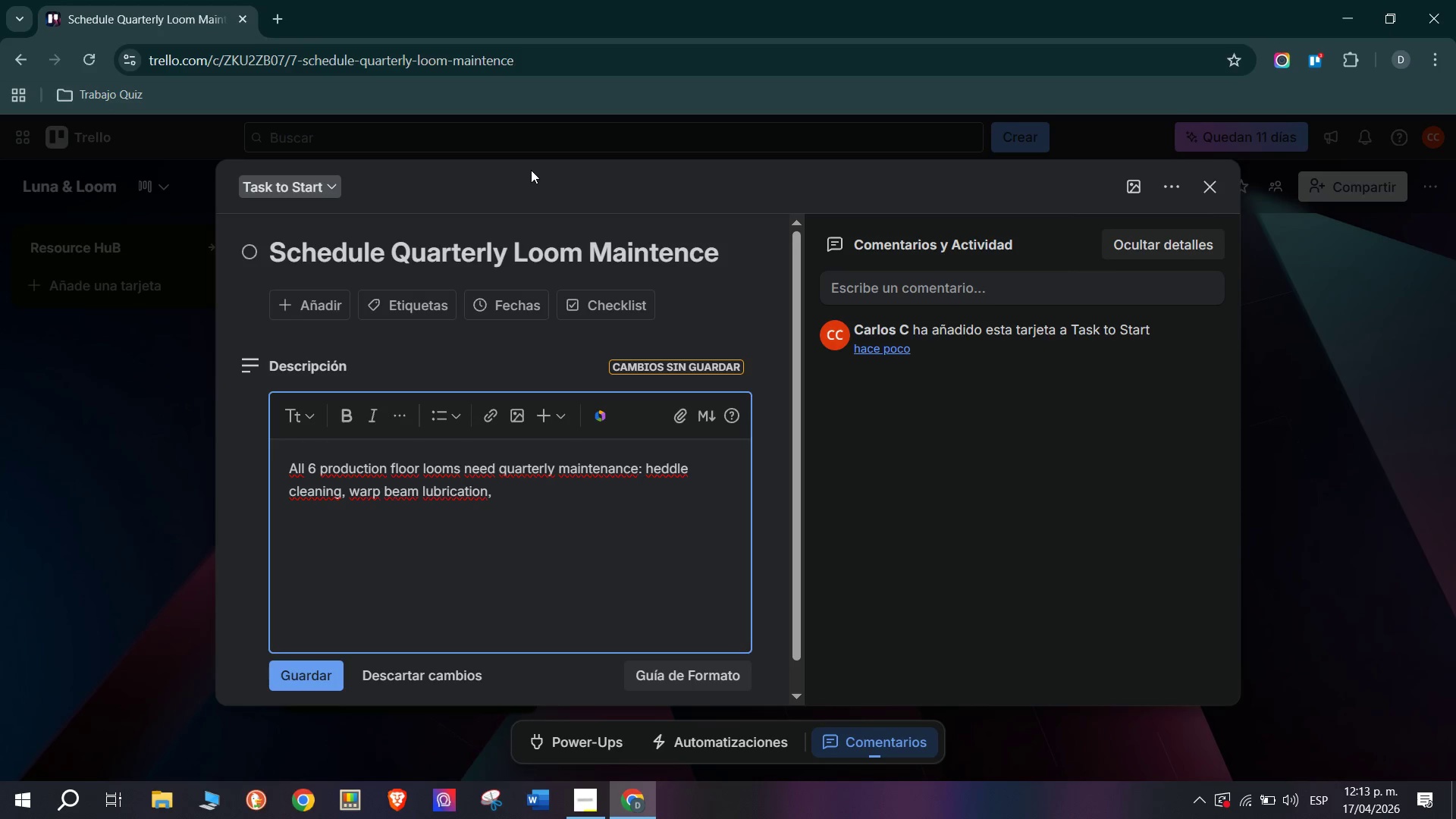 
type(and tread)
 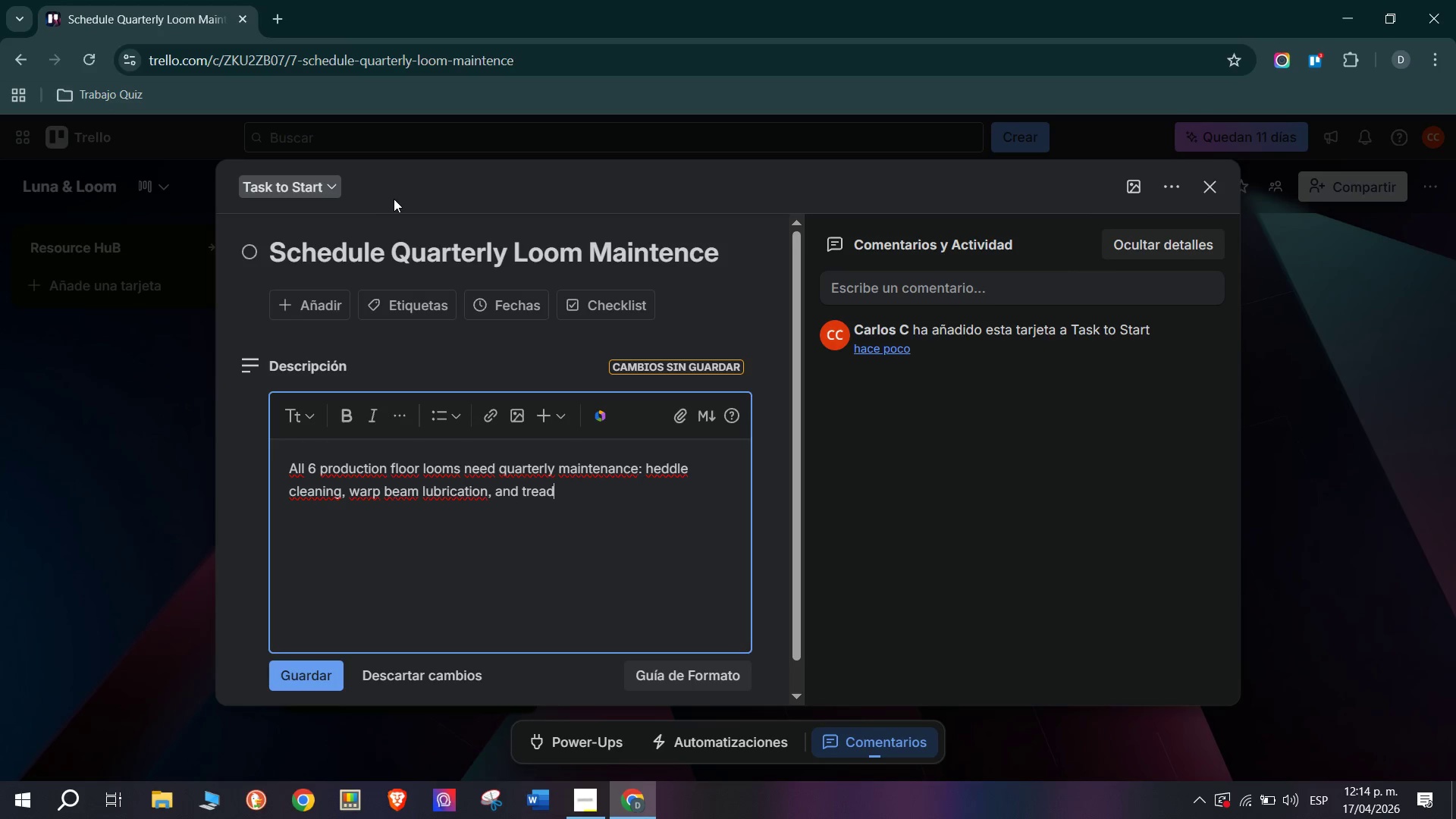 
type(le te)
 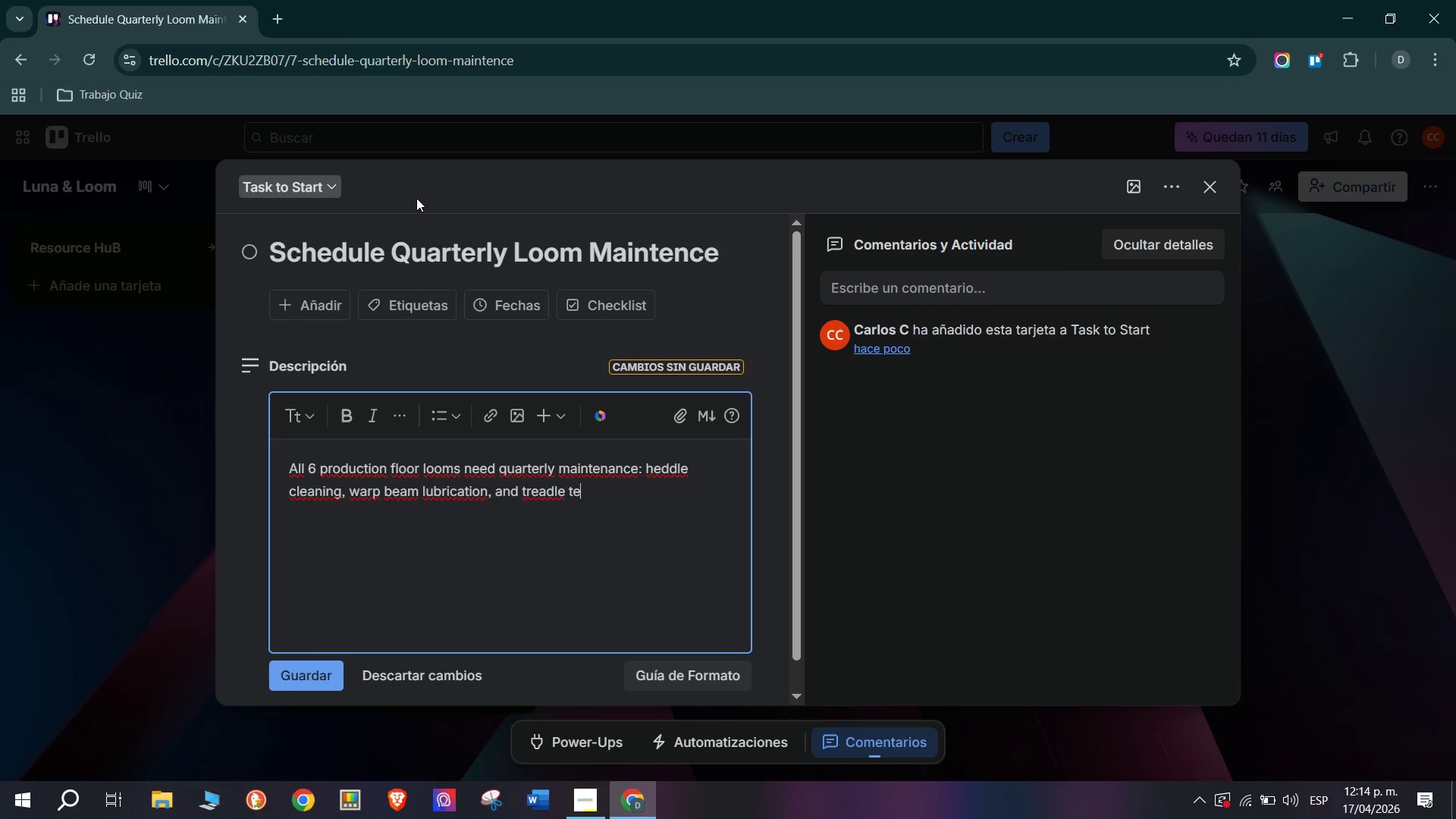 
type(nsion c)
 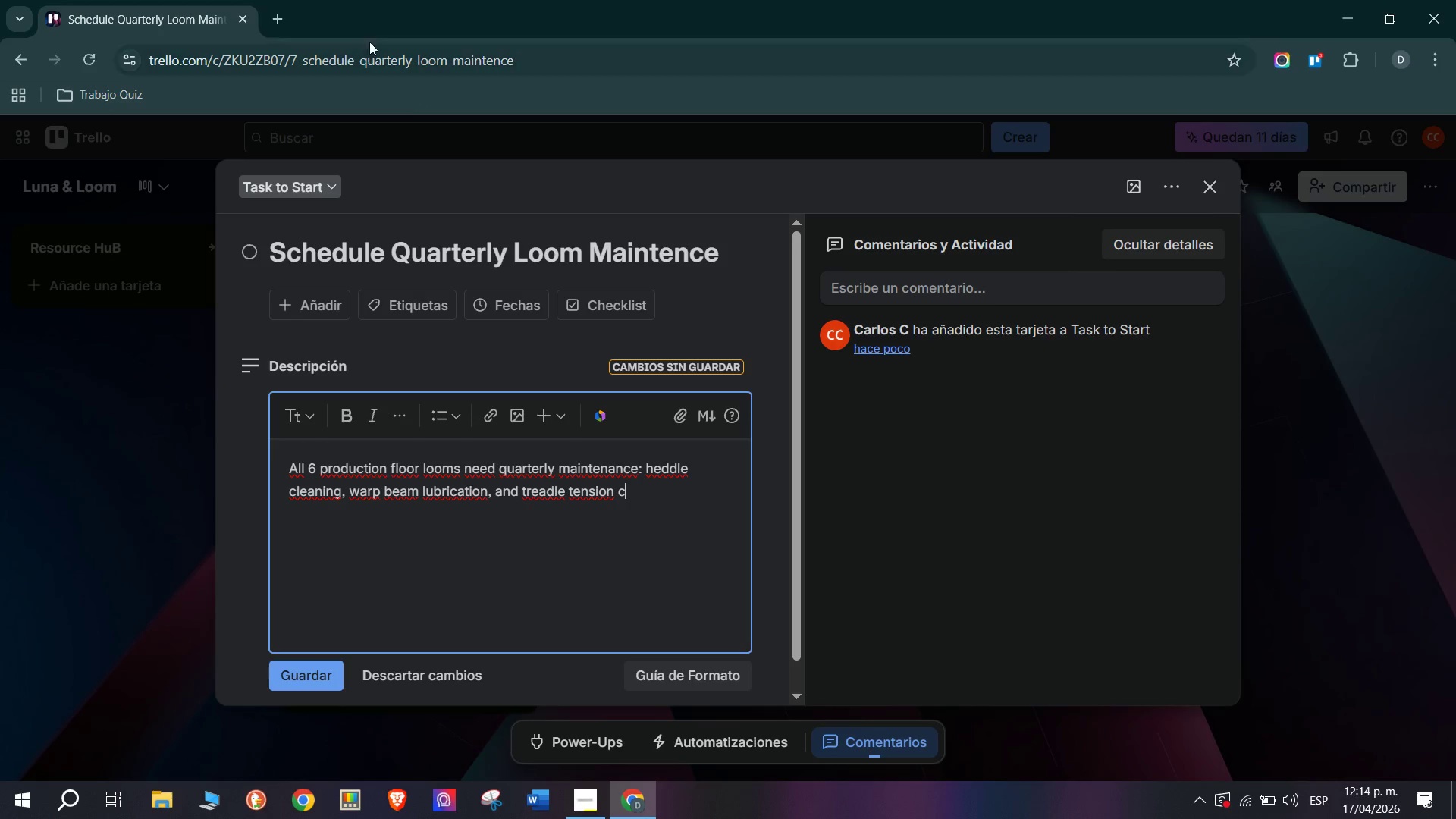 
type(heck )
key(Backspace)
type(. Sche)
 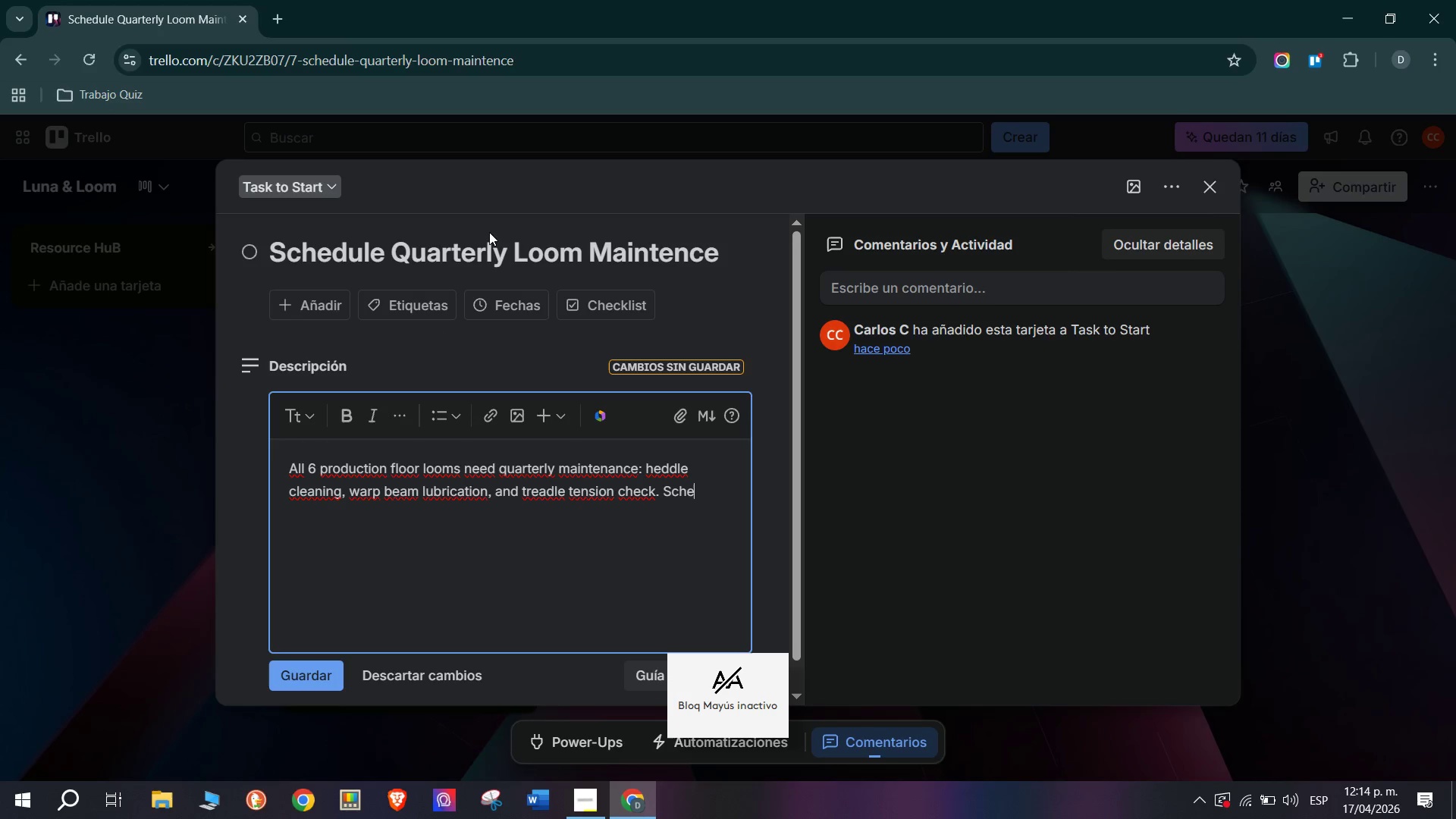 
type(dule w)
 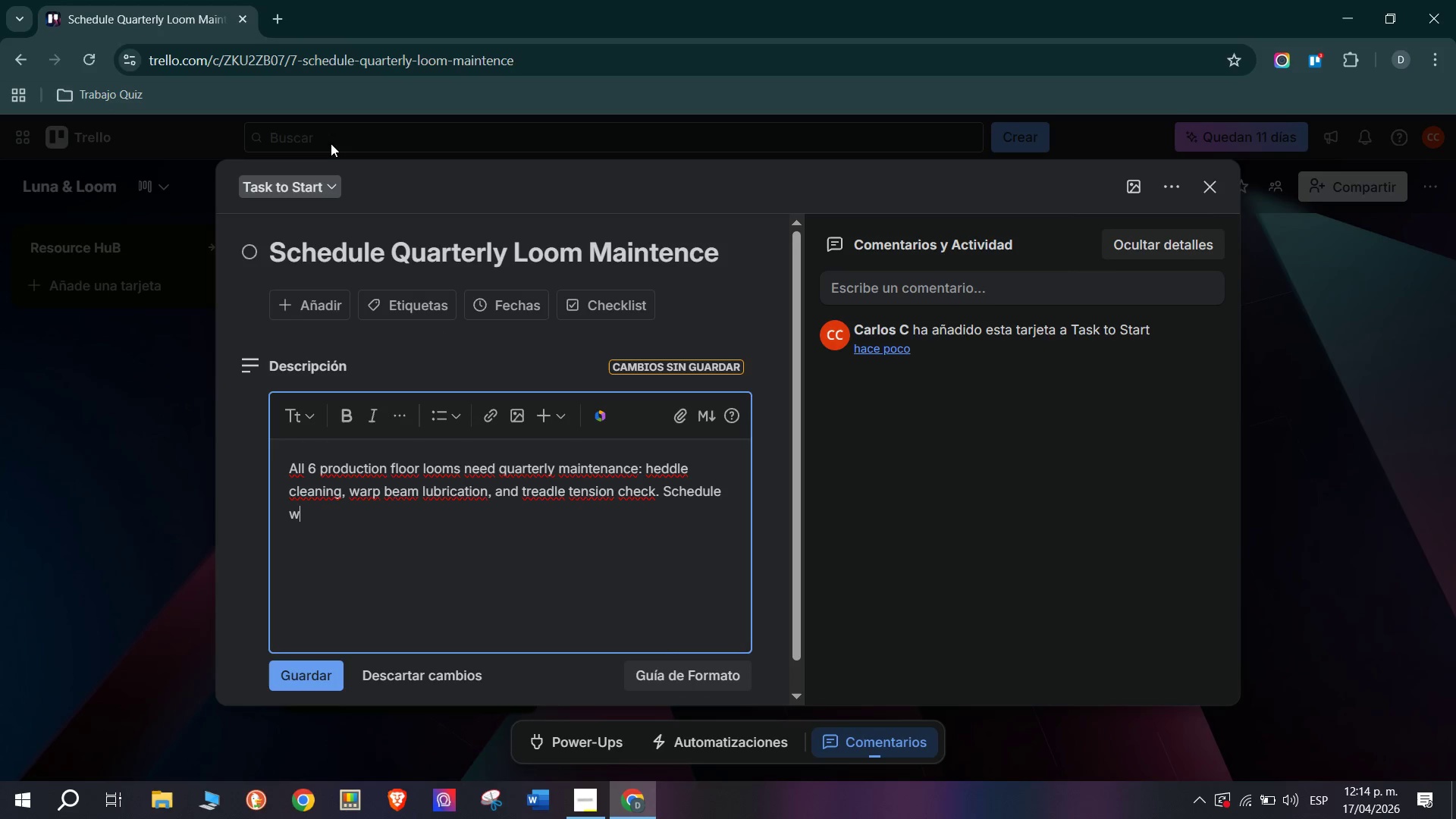 
type(ith i)
 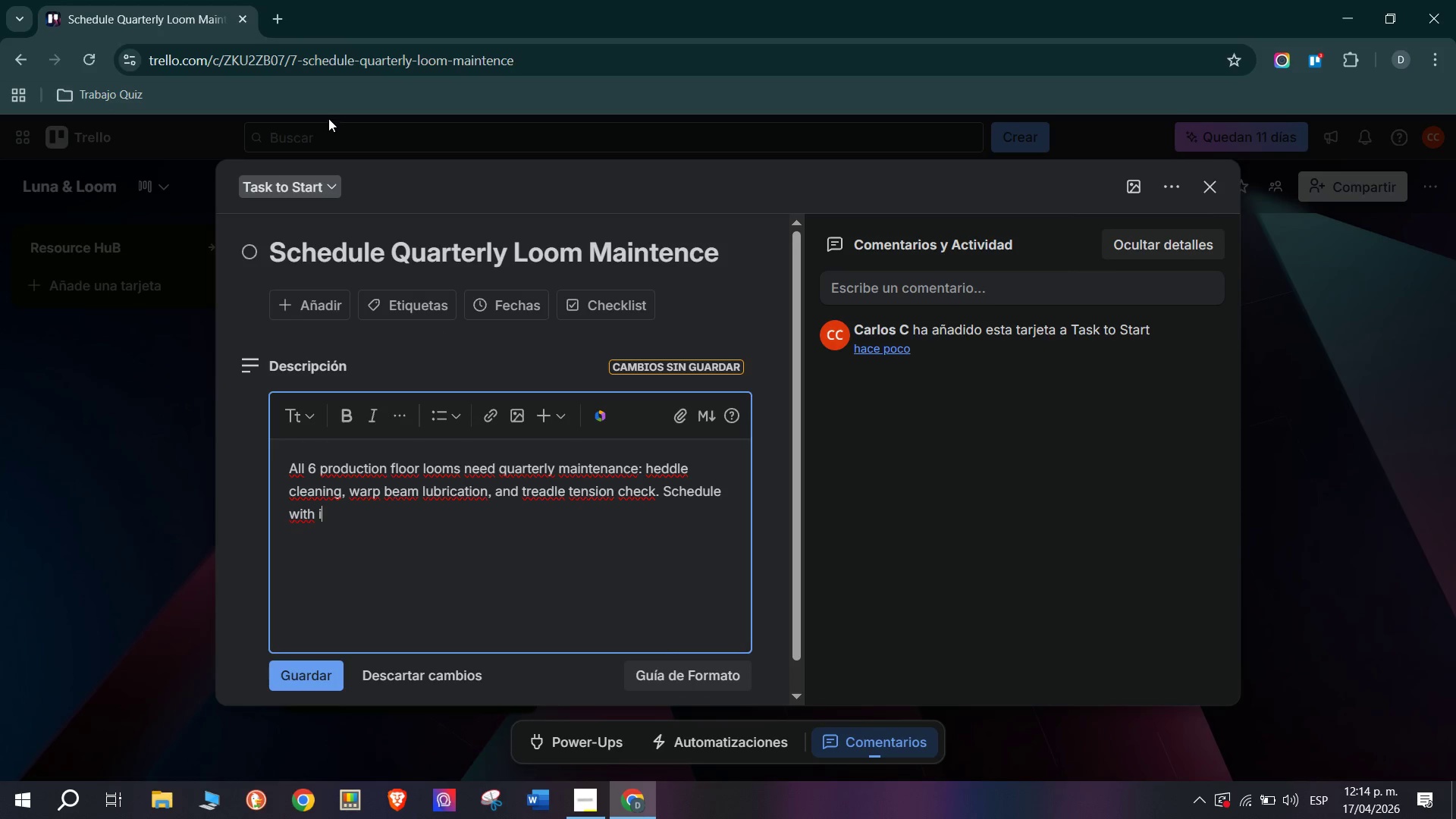 
type(n- )
key(Backspace)
type(house technician Marc)
 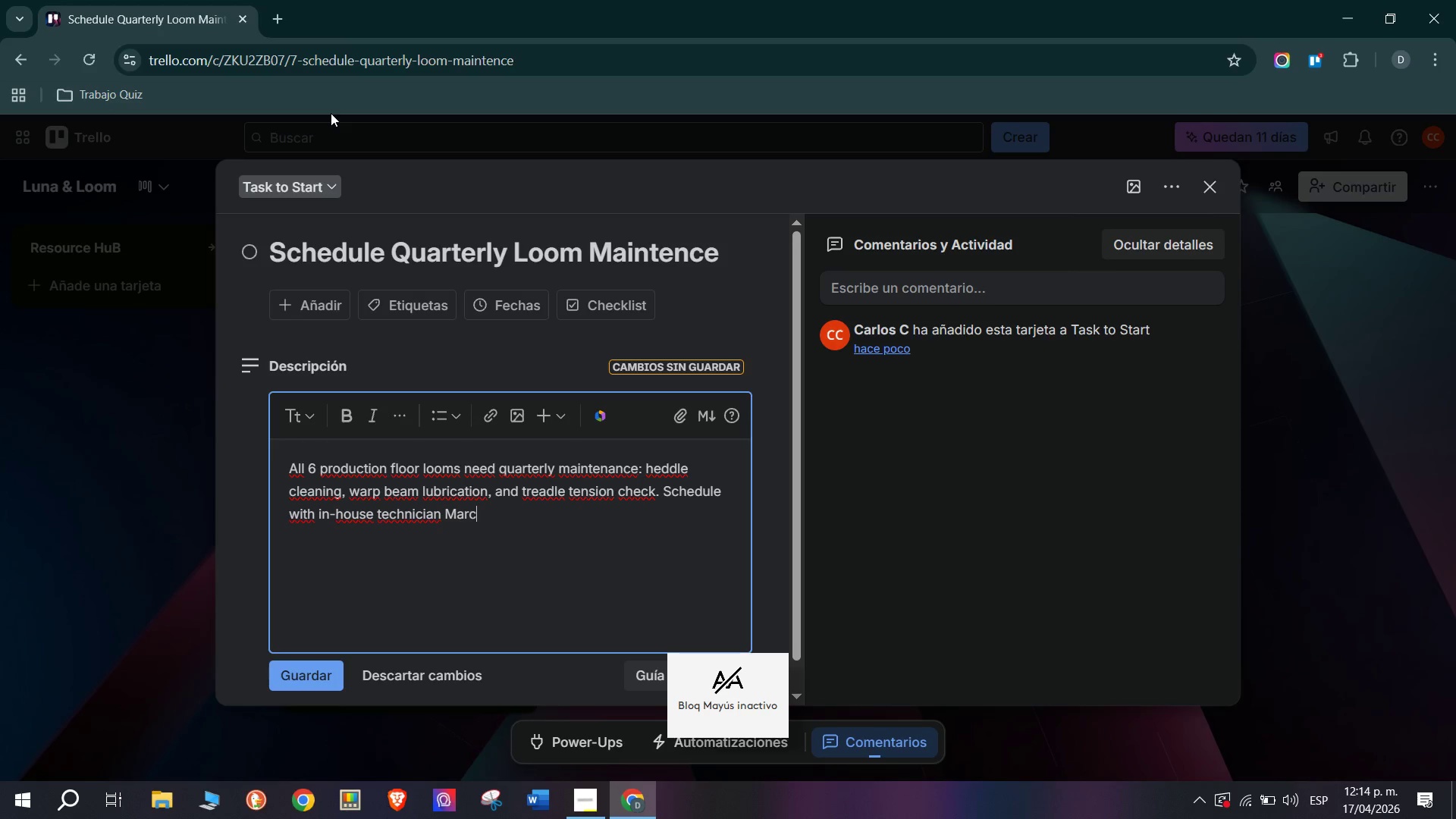 
type(us Webb )
 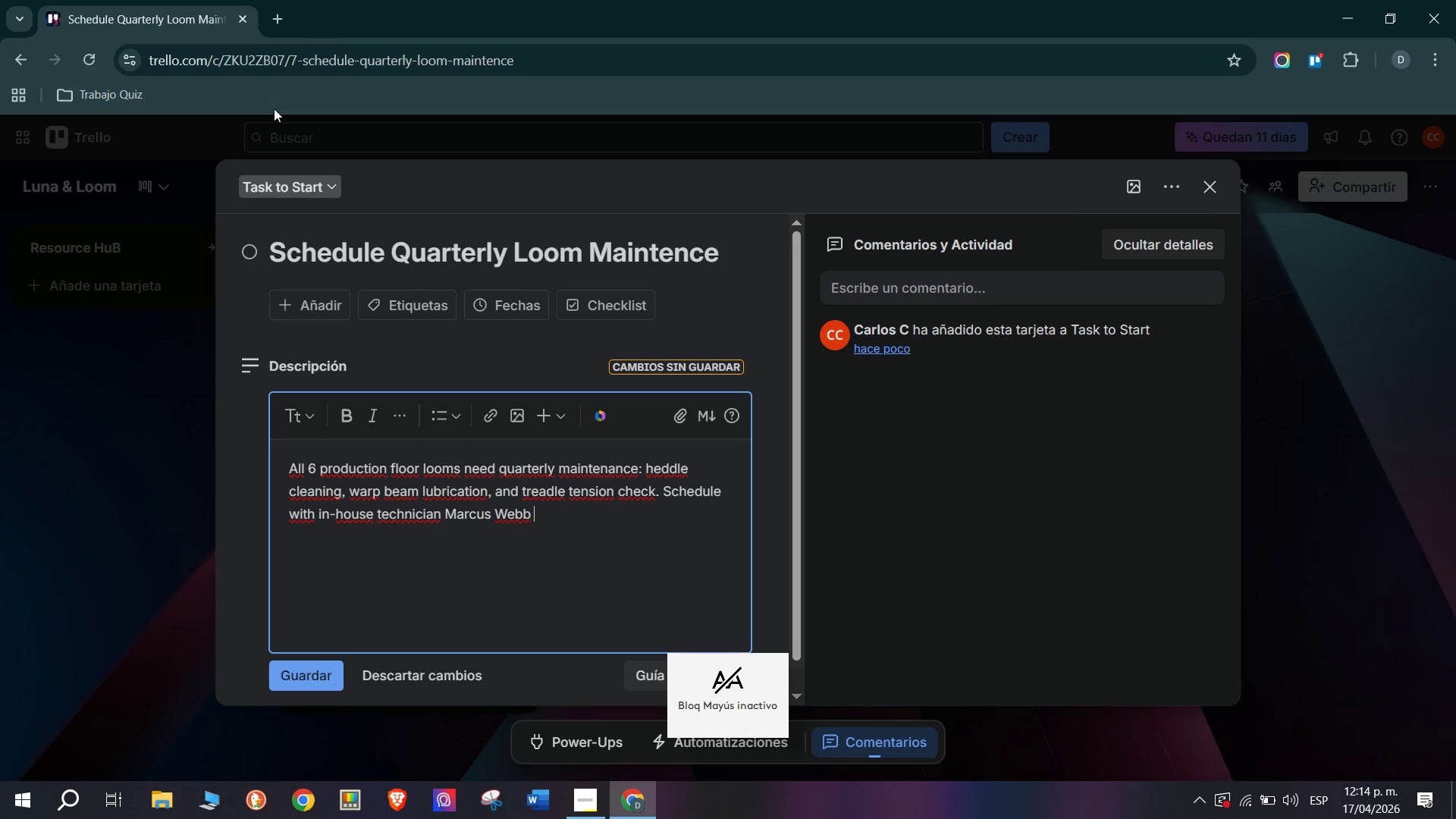 
key(Backspace)
type(. Allow 2 hrs p)
 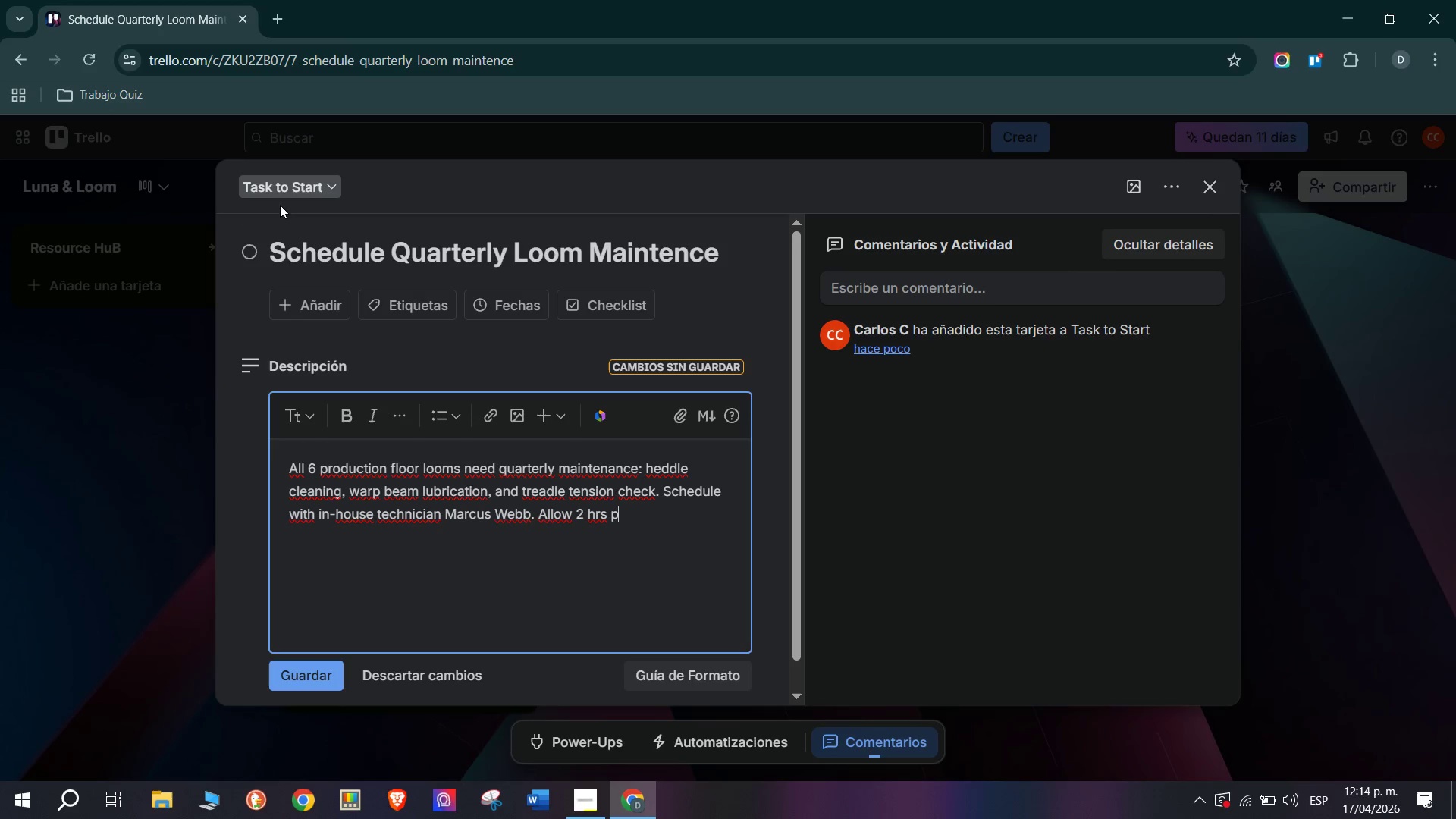 
type(er loom )
key(Backspace)
 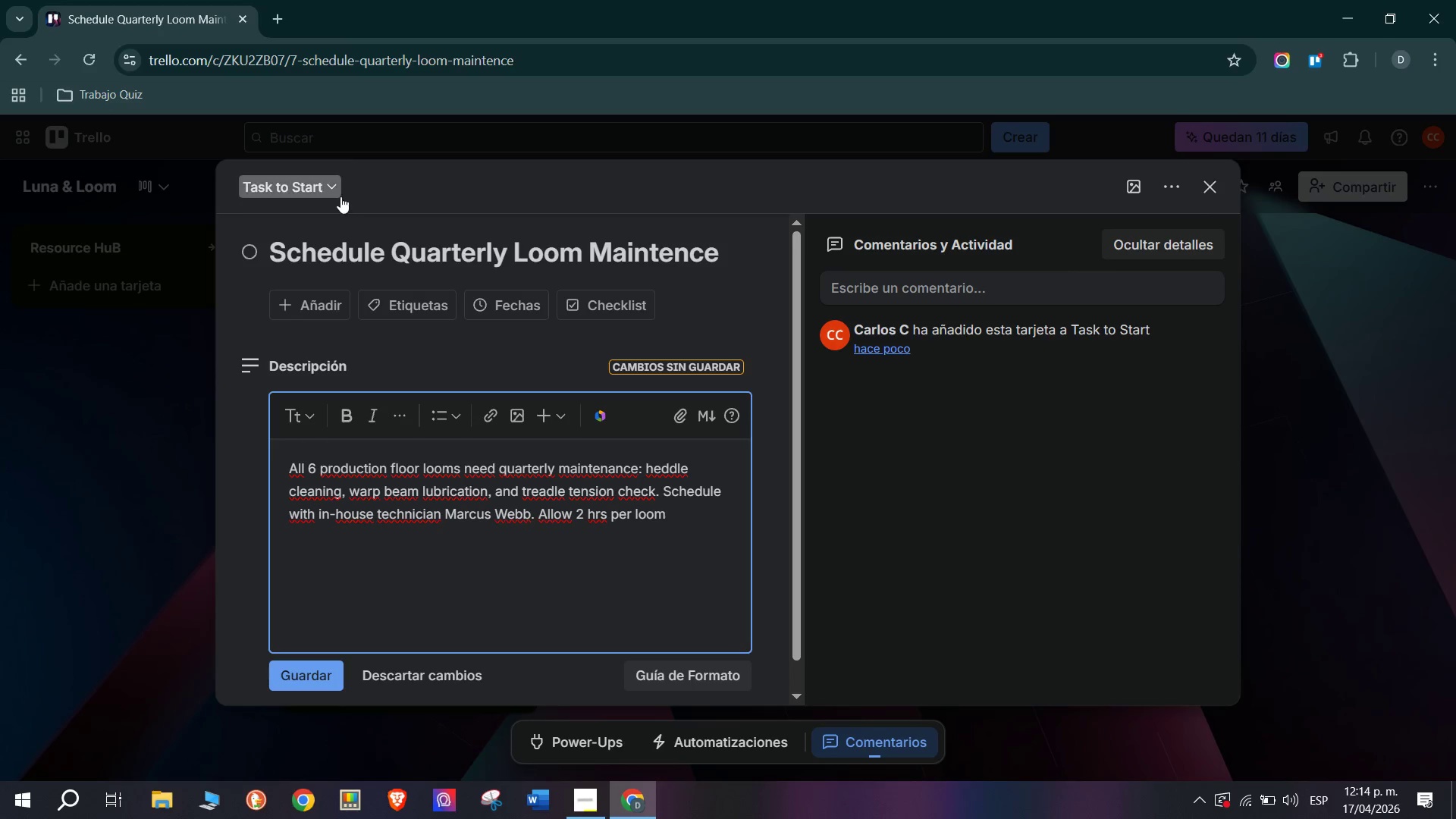 
key(Period)
 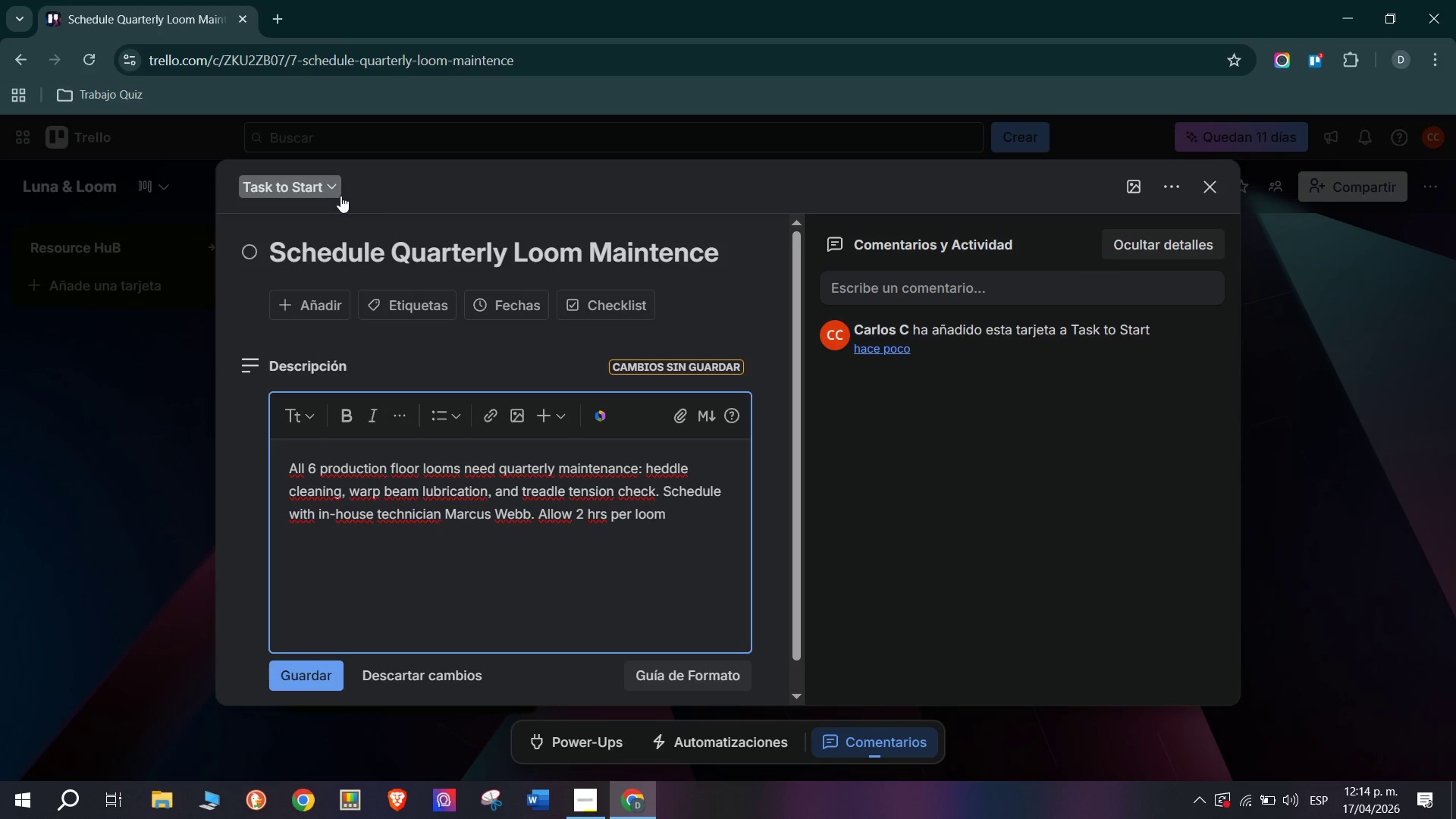 
key(Space)
 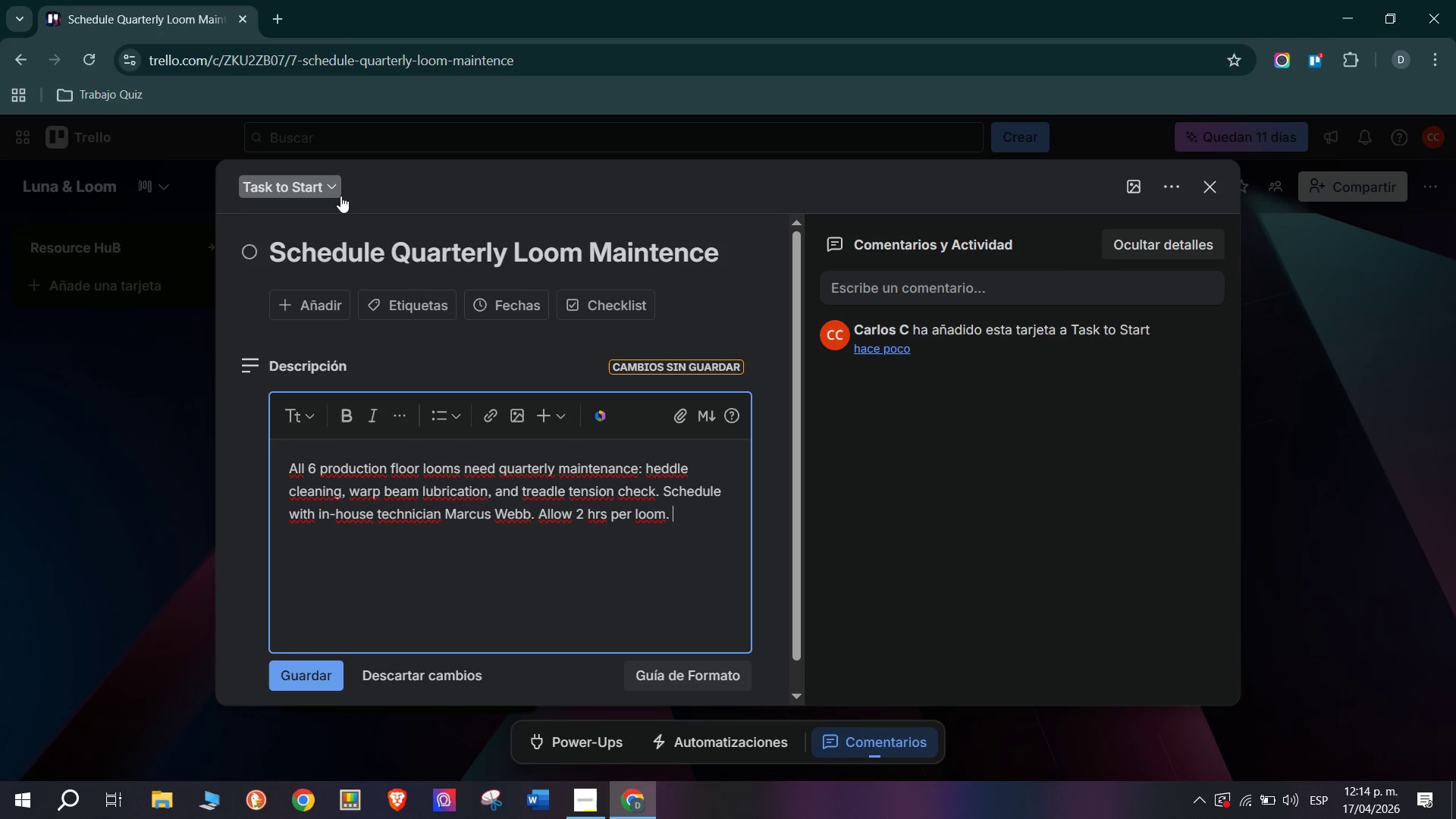 
key(CapsLock)
 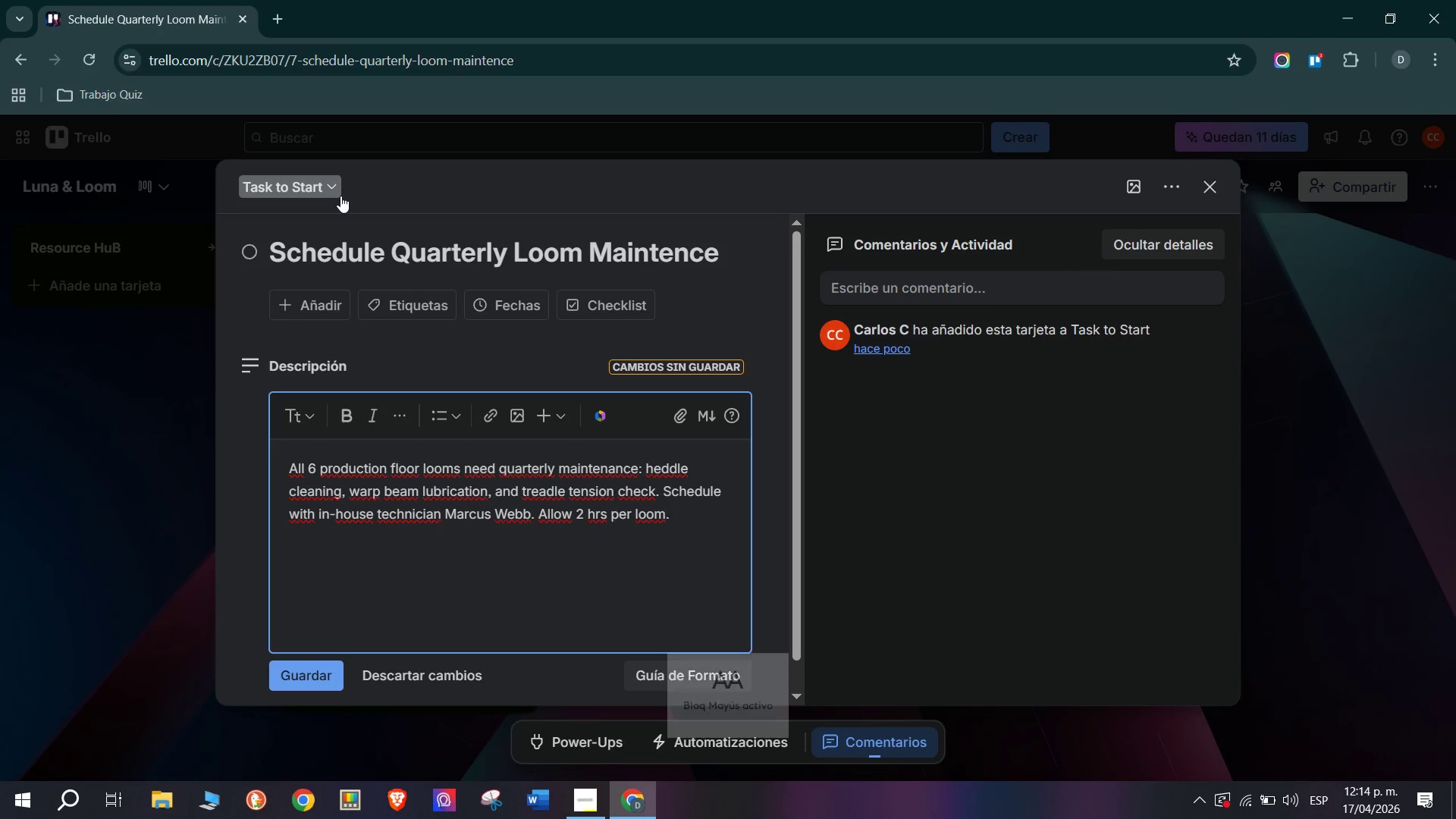 
key(M)
 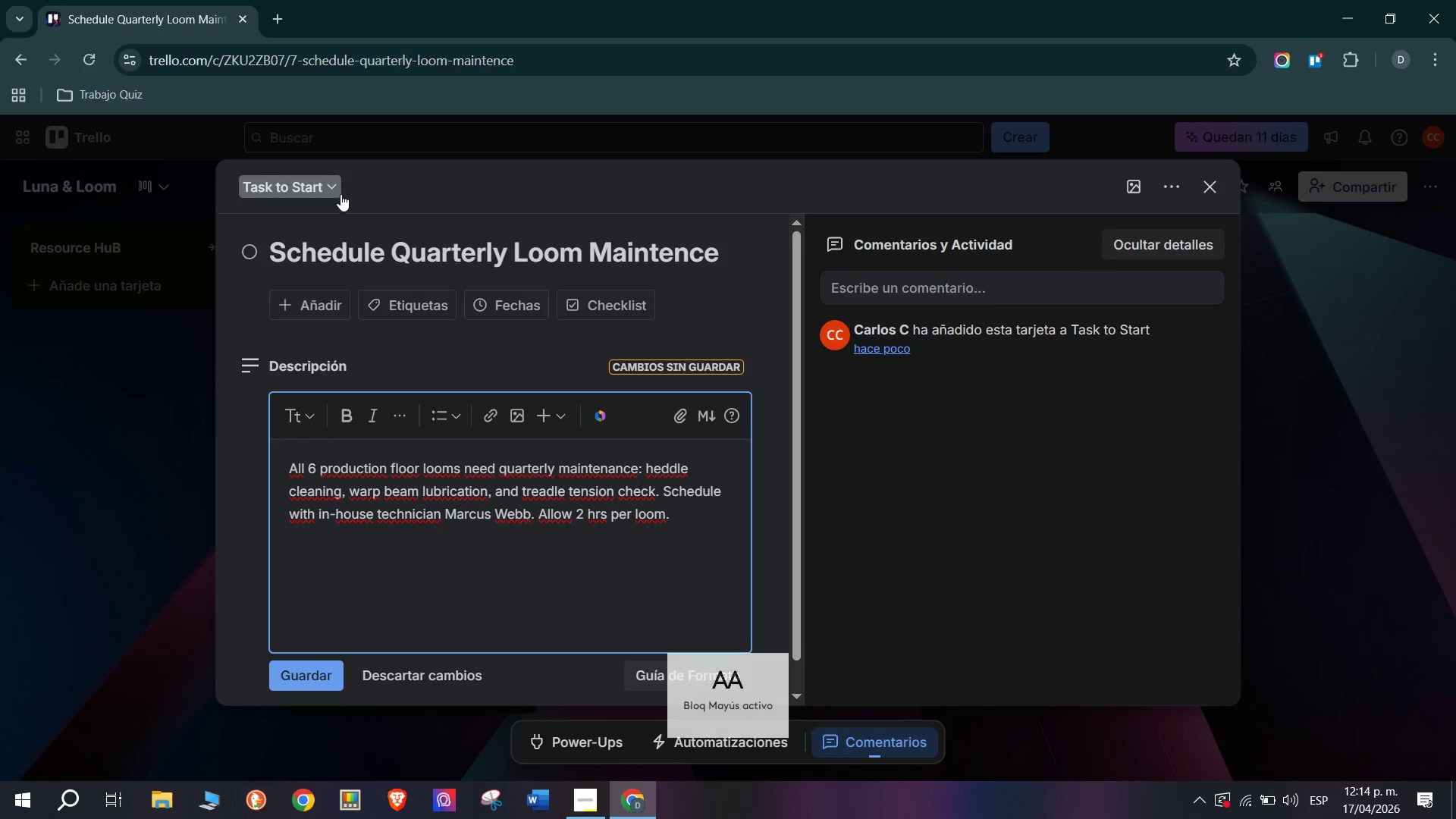 
key(CapsLock)
 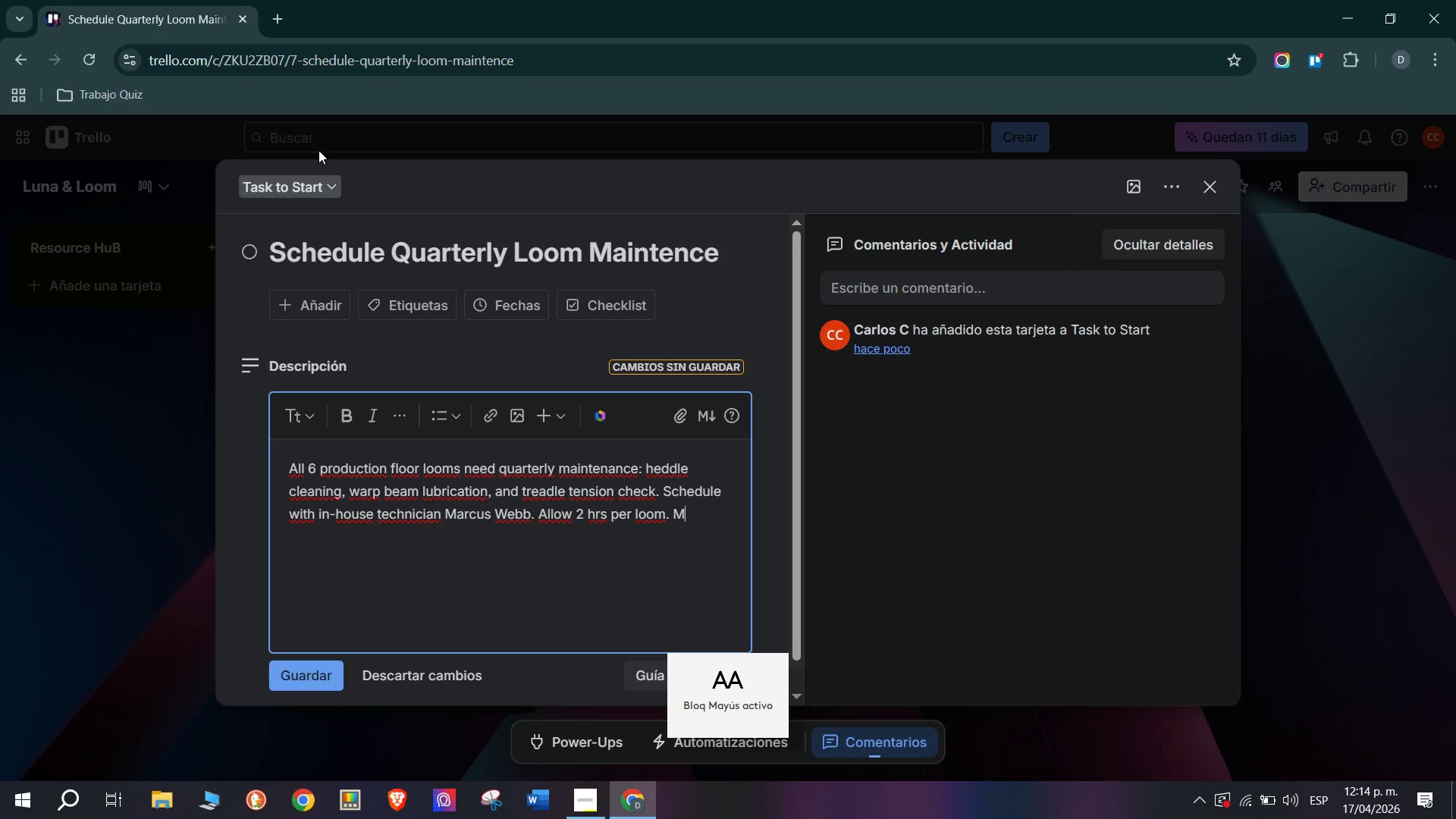 
type(uas)
key(Backspace)
key(Backspace)
type(st complete before r)
key(Backspace)
type(the a)
 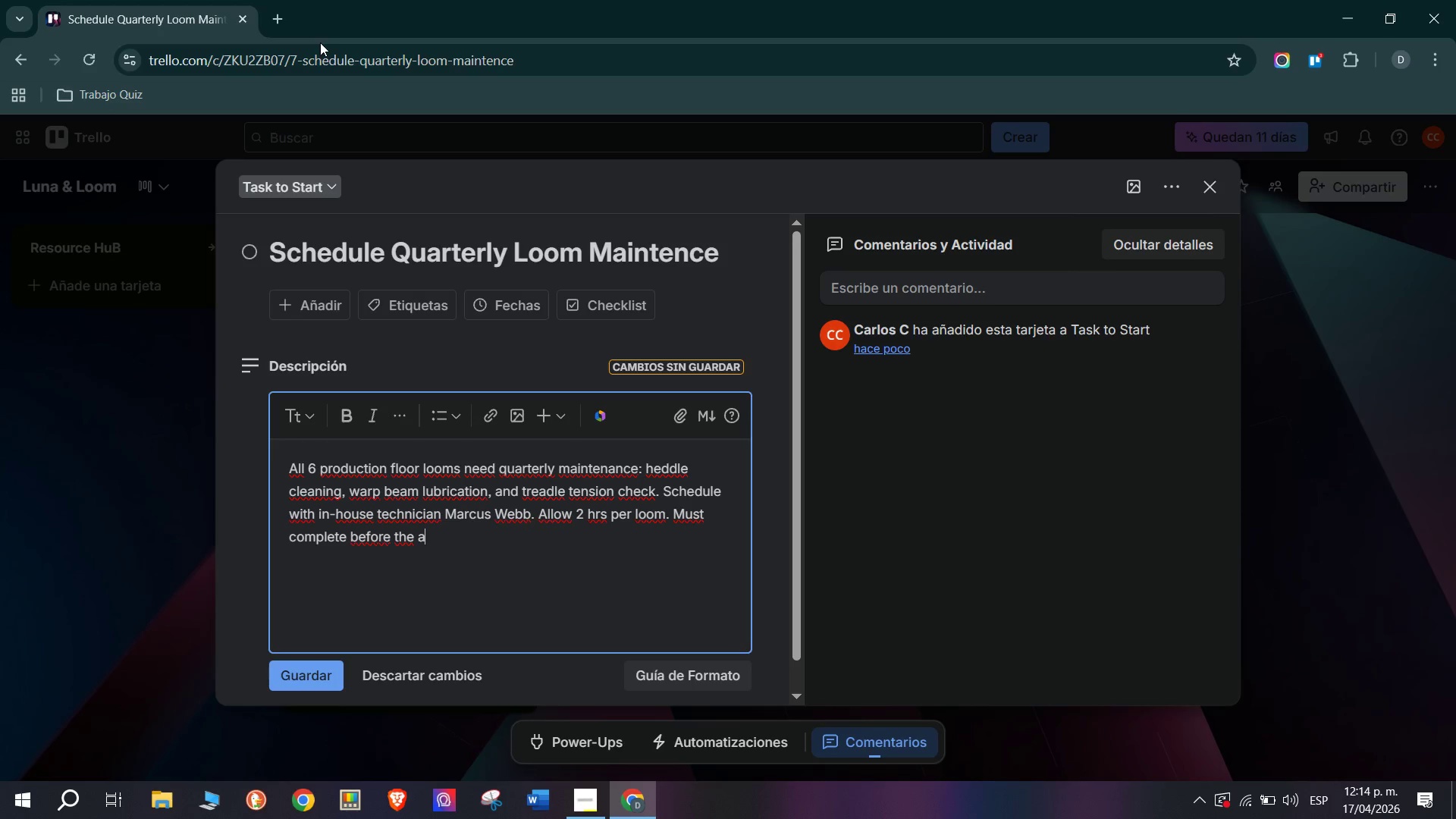 
type(ugust)
 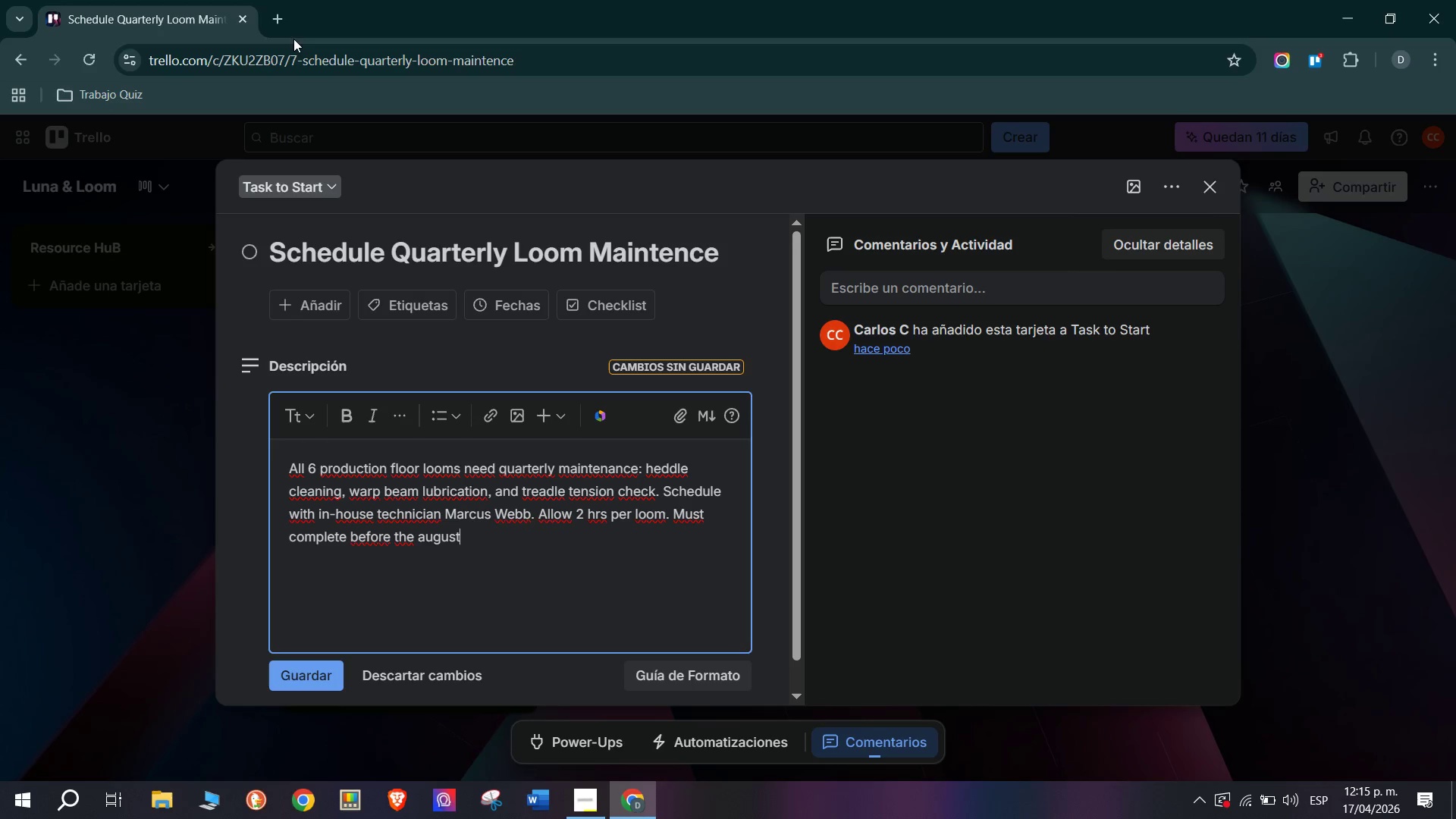 
type( Production r)
 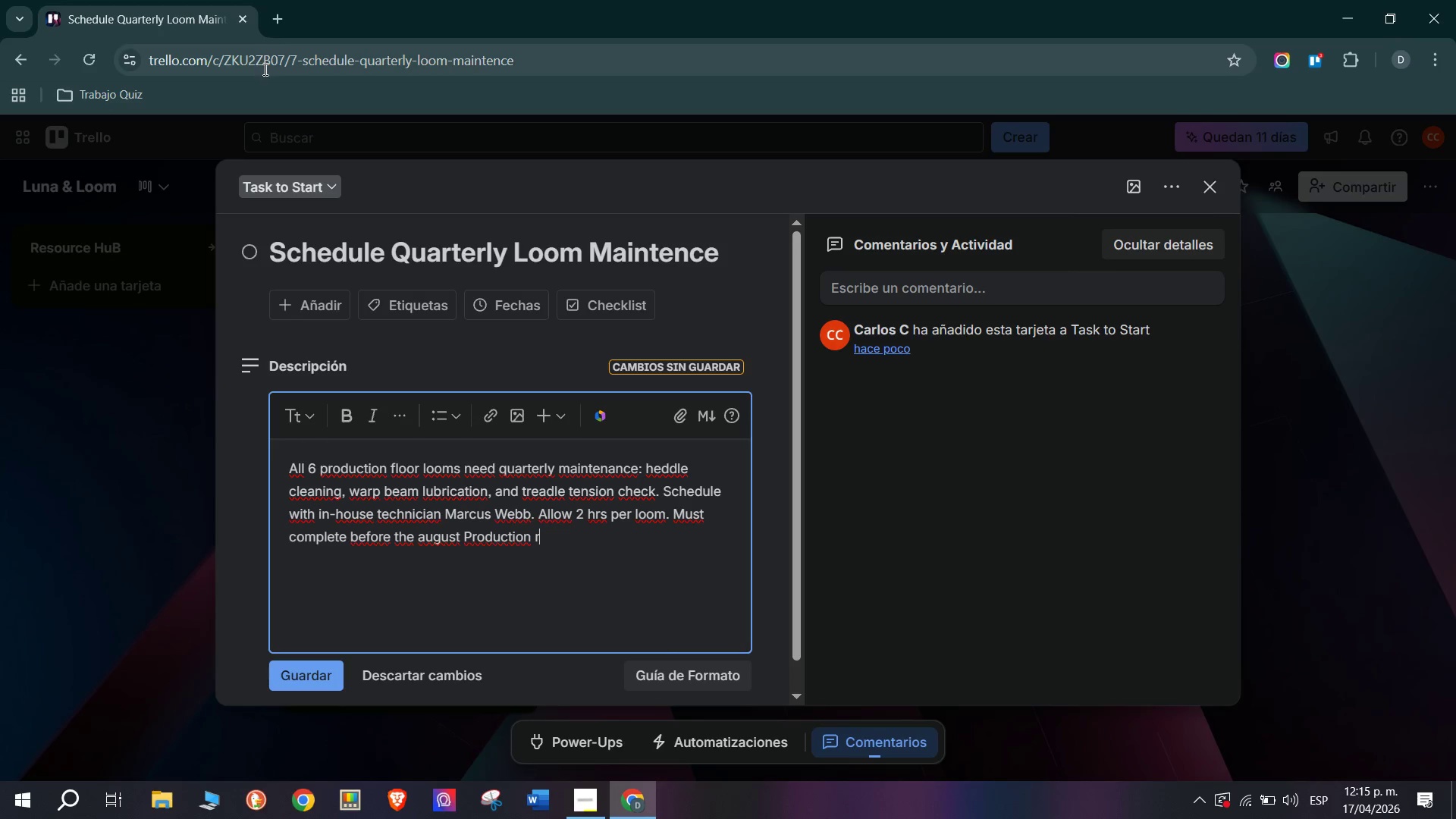 
type(un begin)
 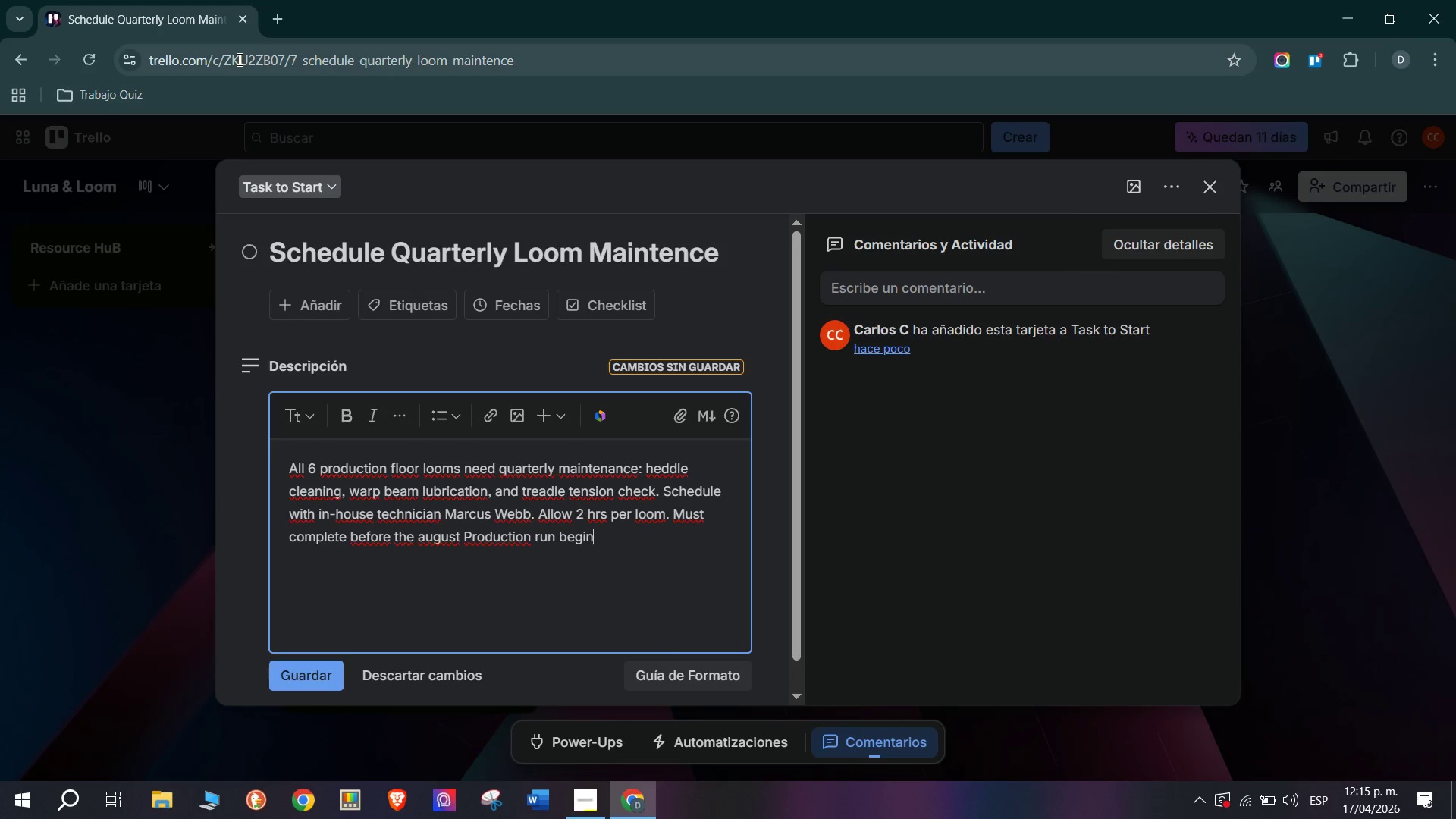 
key(S)
 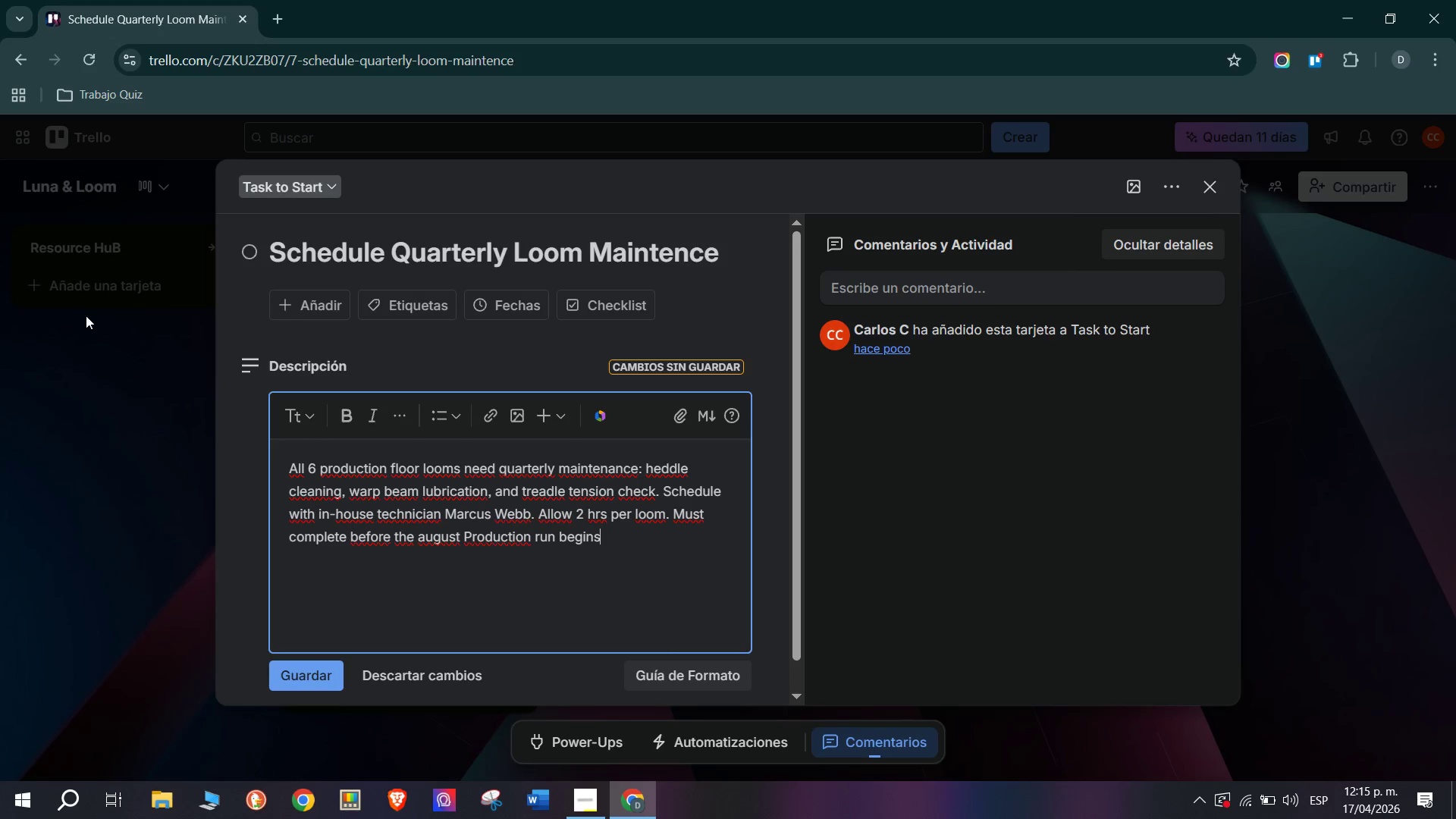 
left_click([303, 680])
 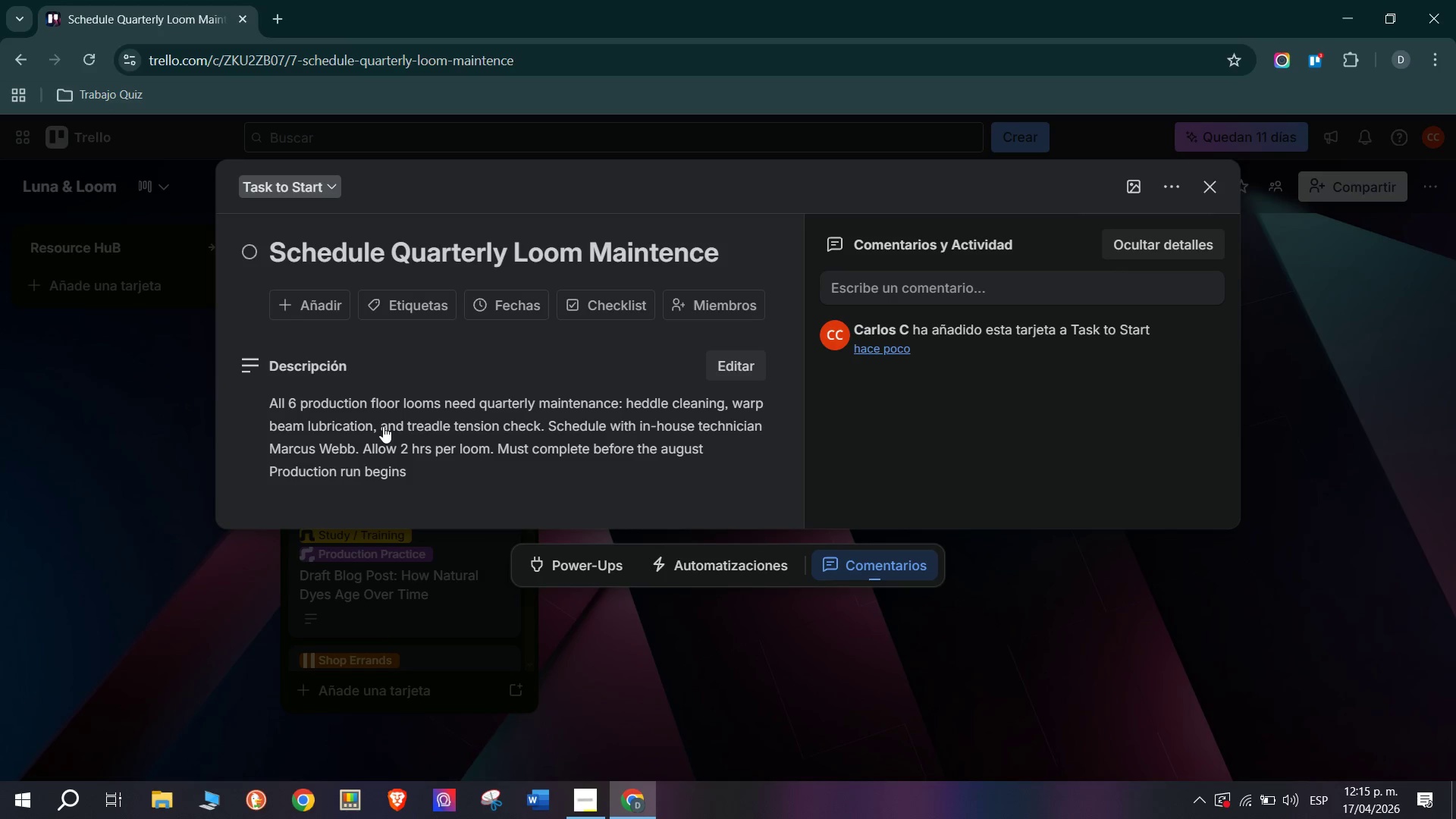 
wait(20.01)
 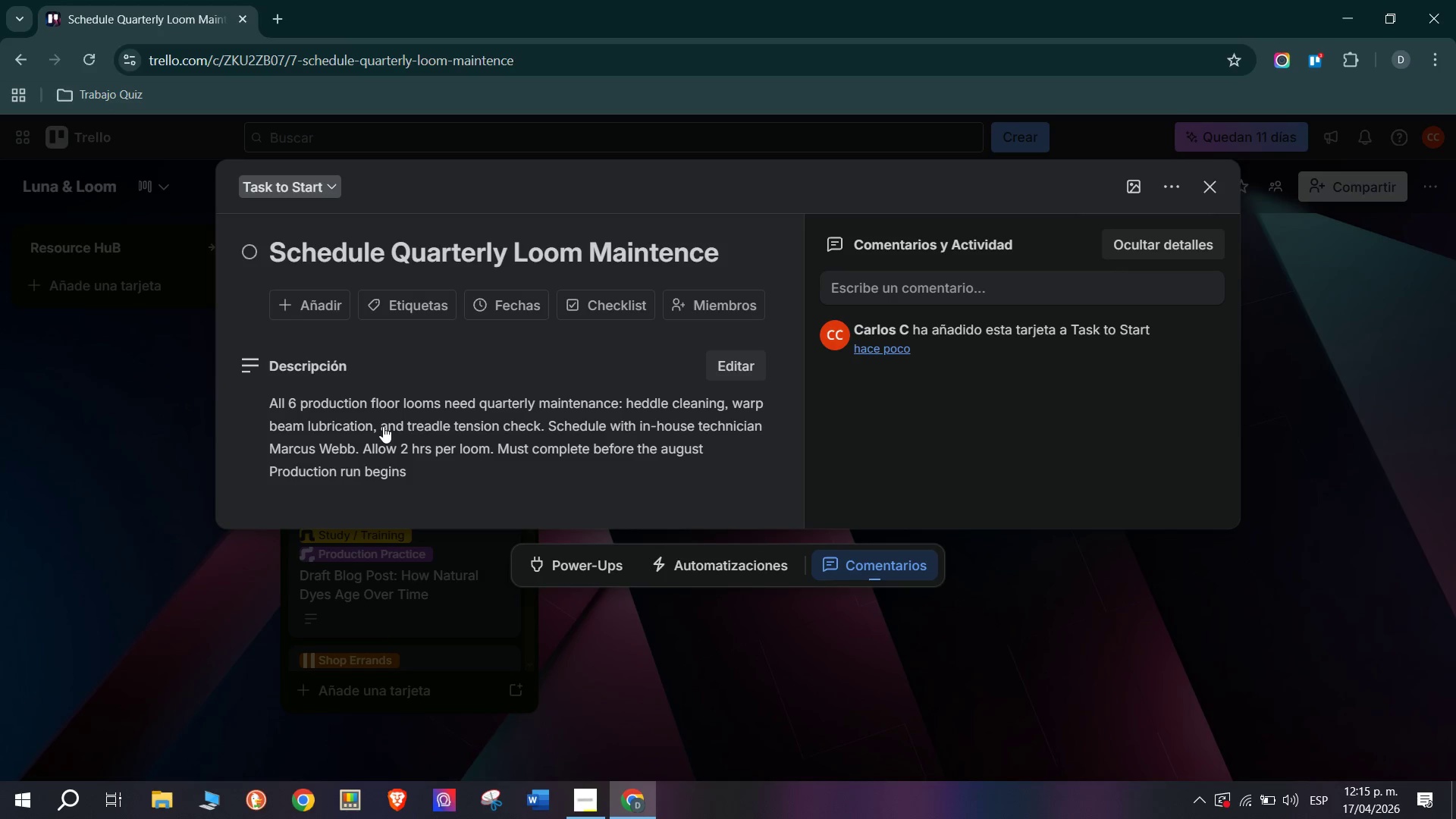 
left_click([426, 305])
 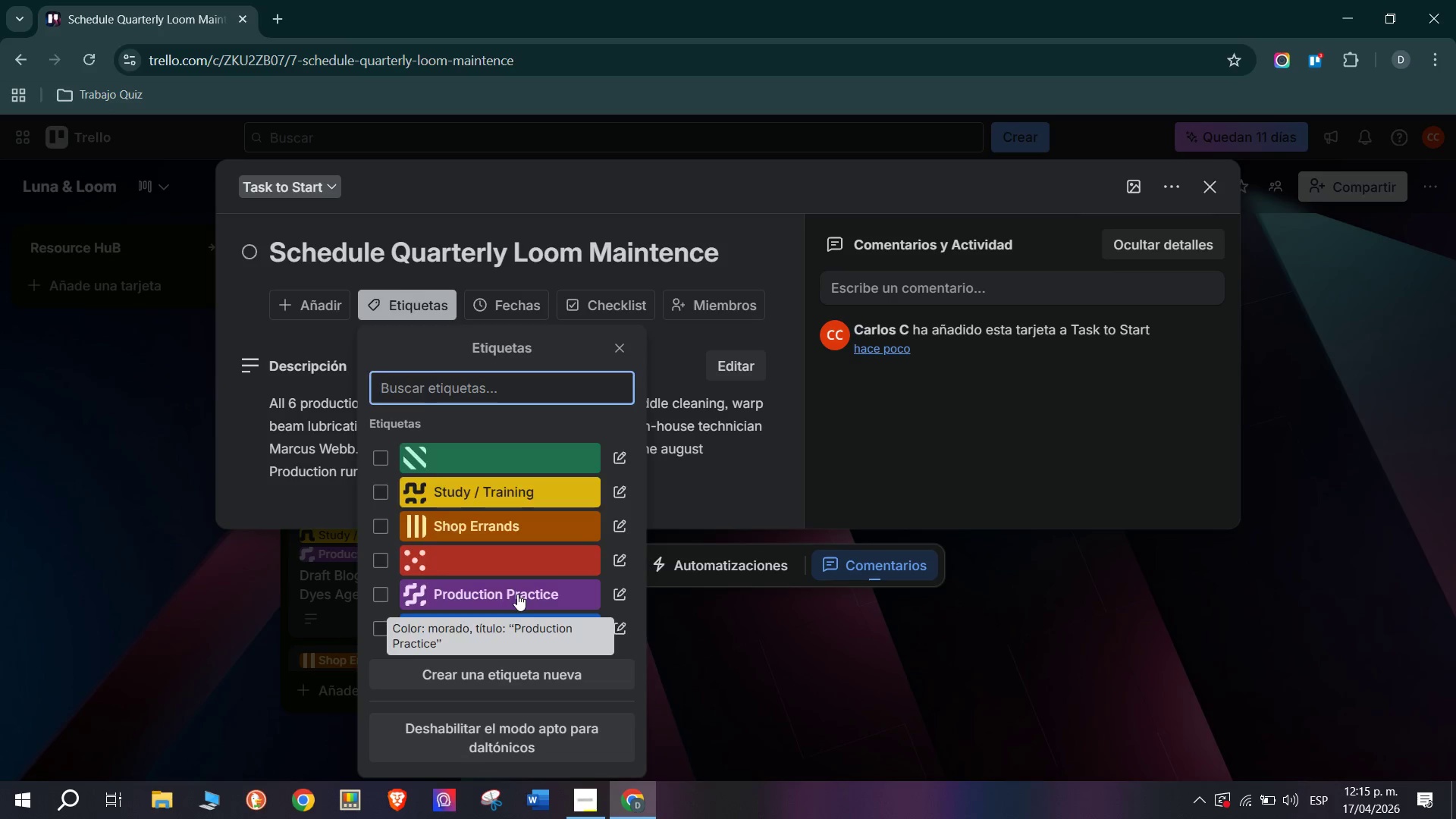 
left_click([263, 331])
 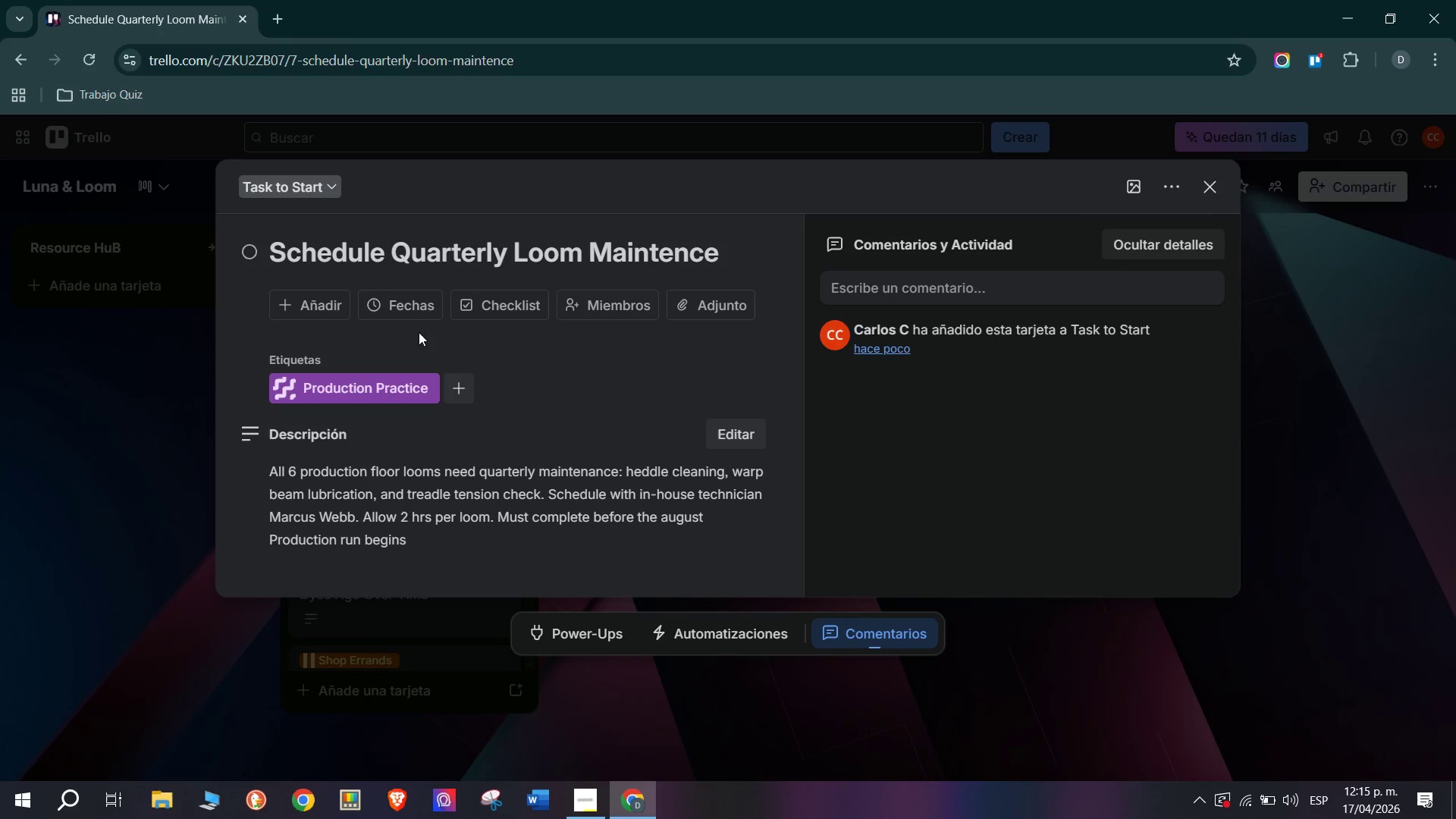 
mouse_move([450, 303])
 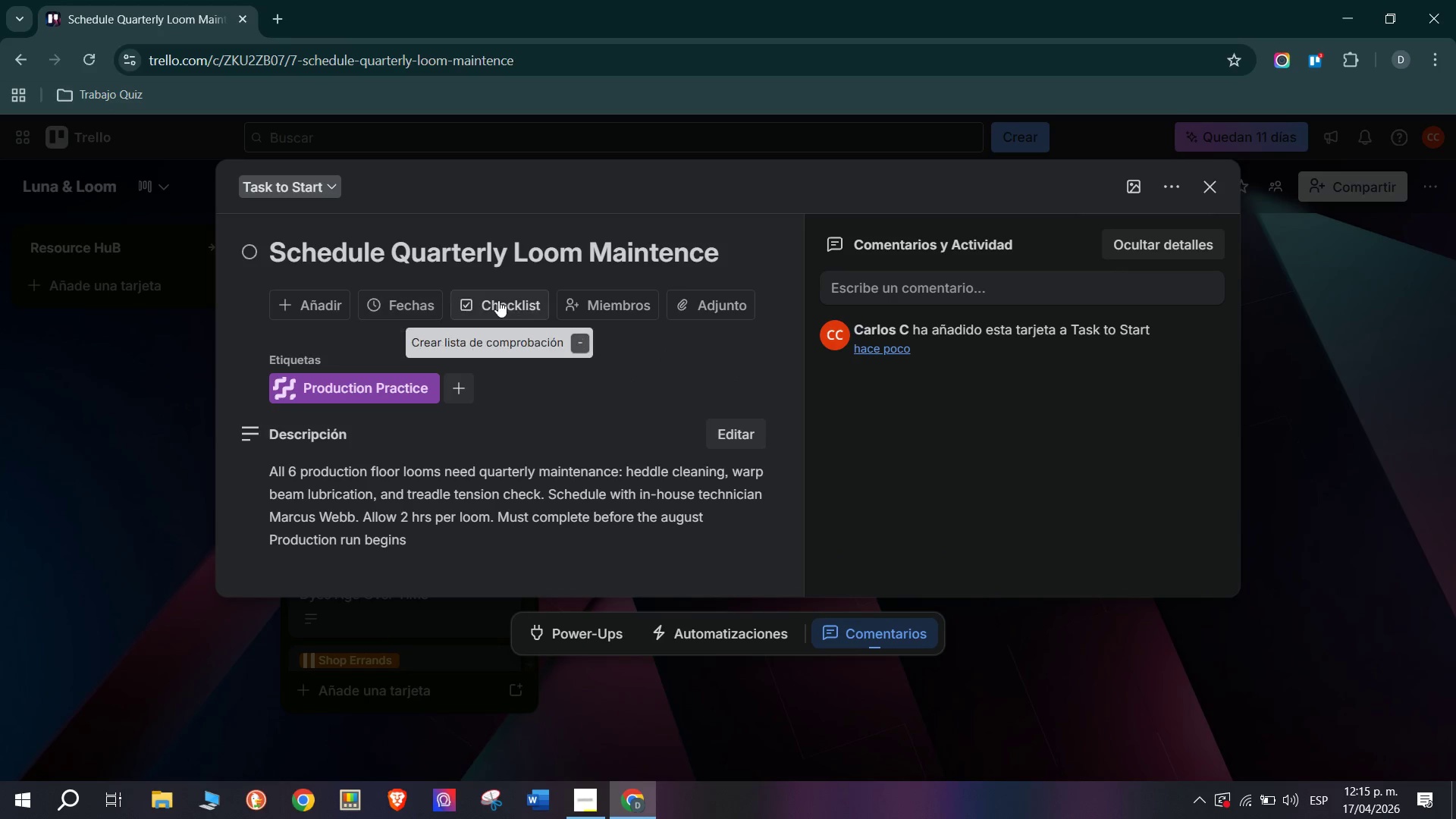 
left_click([498, 297])
 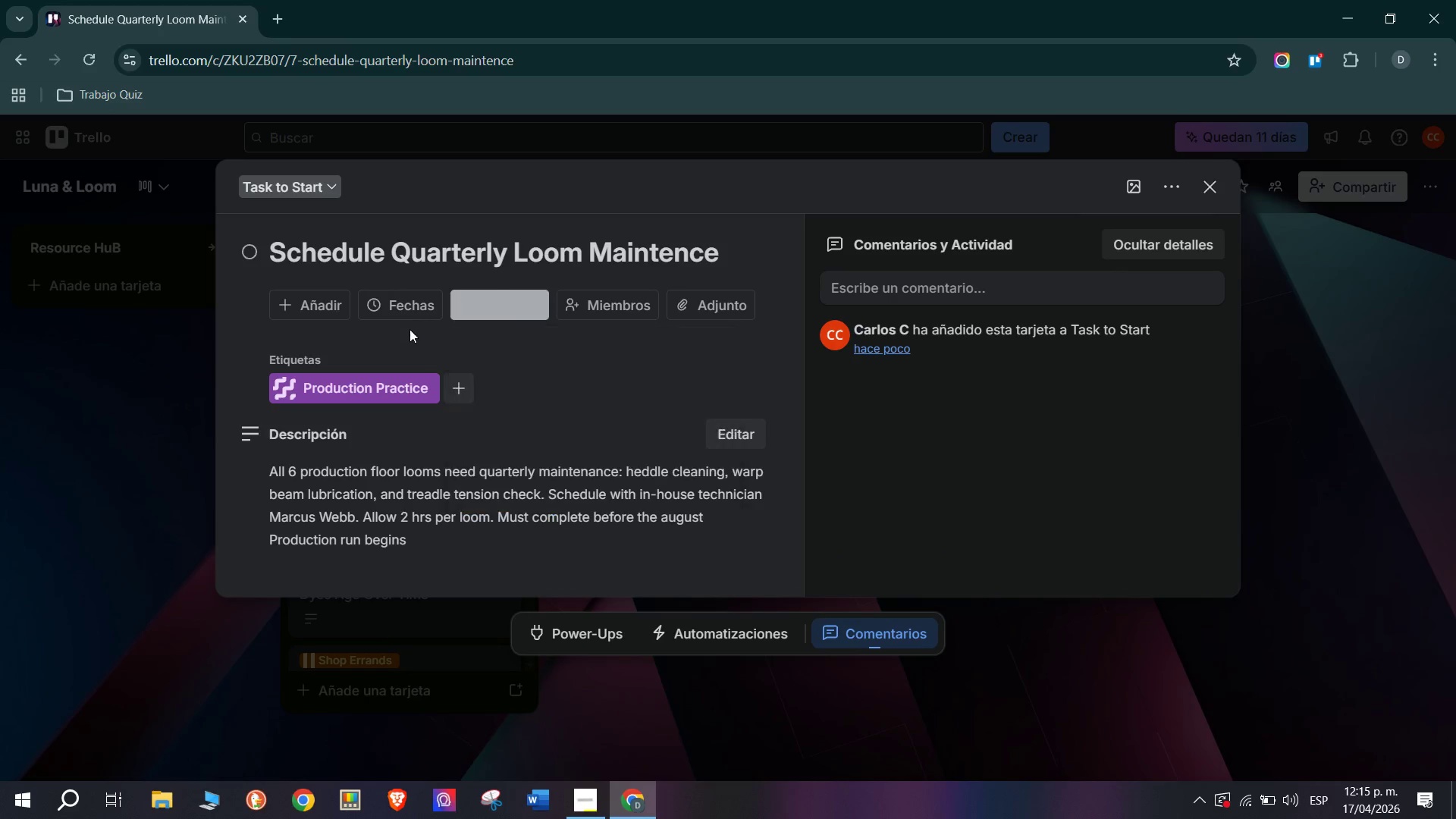 
double_click([463, 402])
 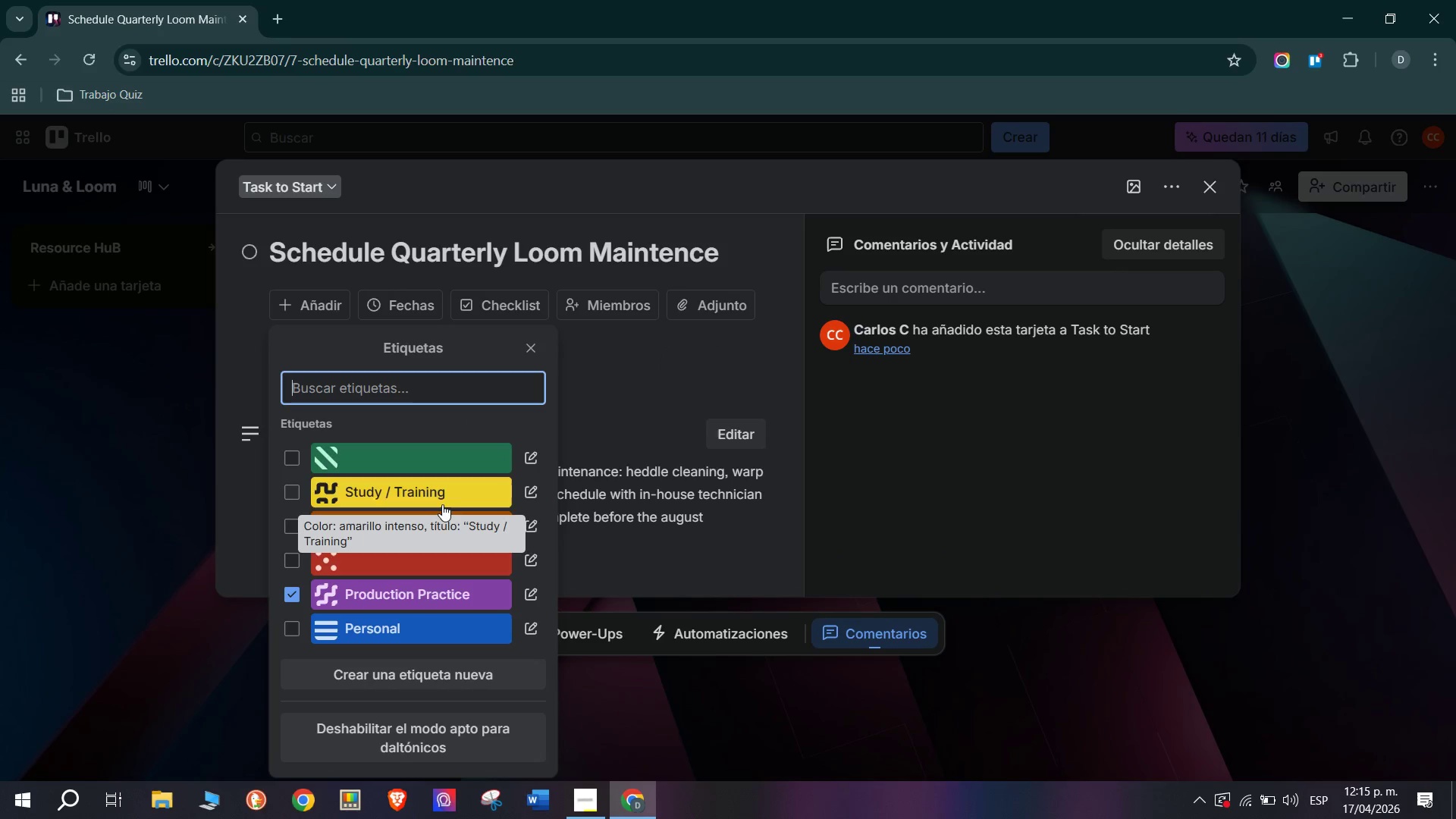 
left_click([457, 527])
 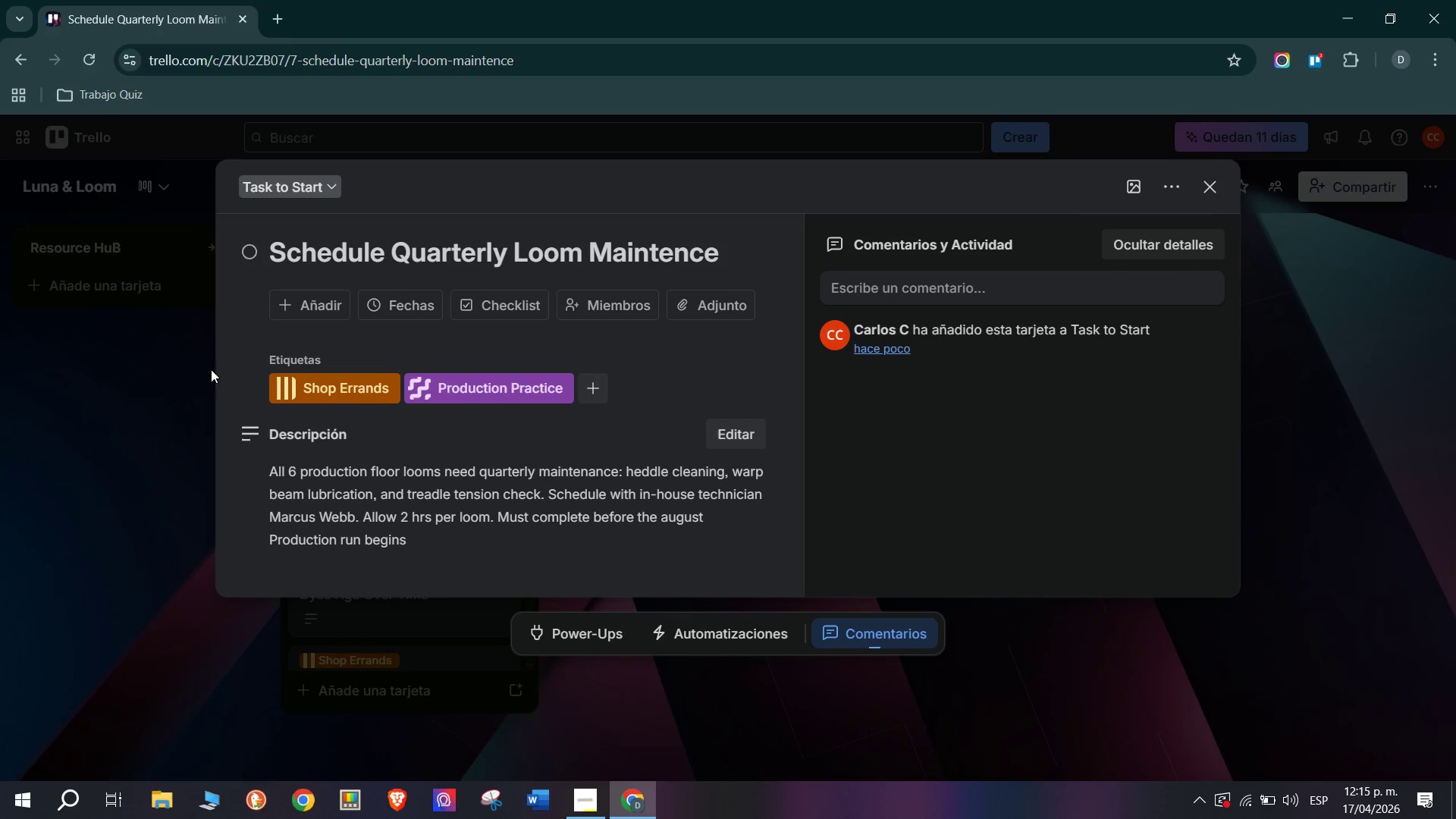 
double_click([196, 415])